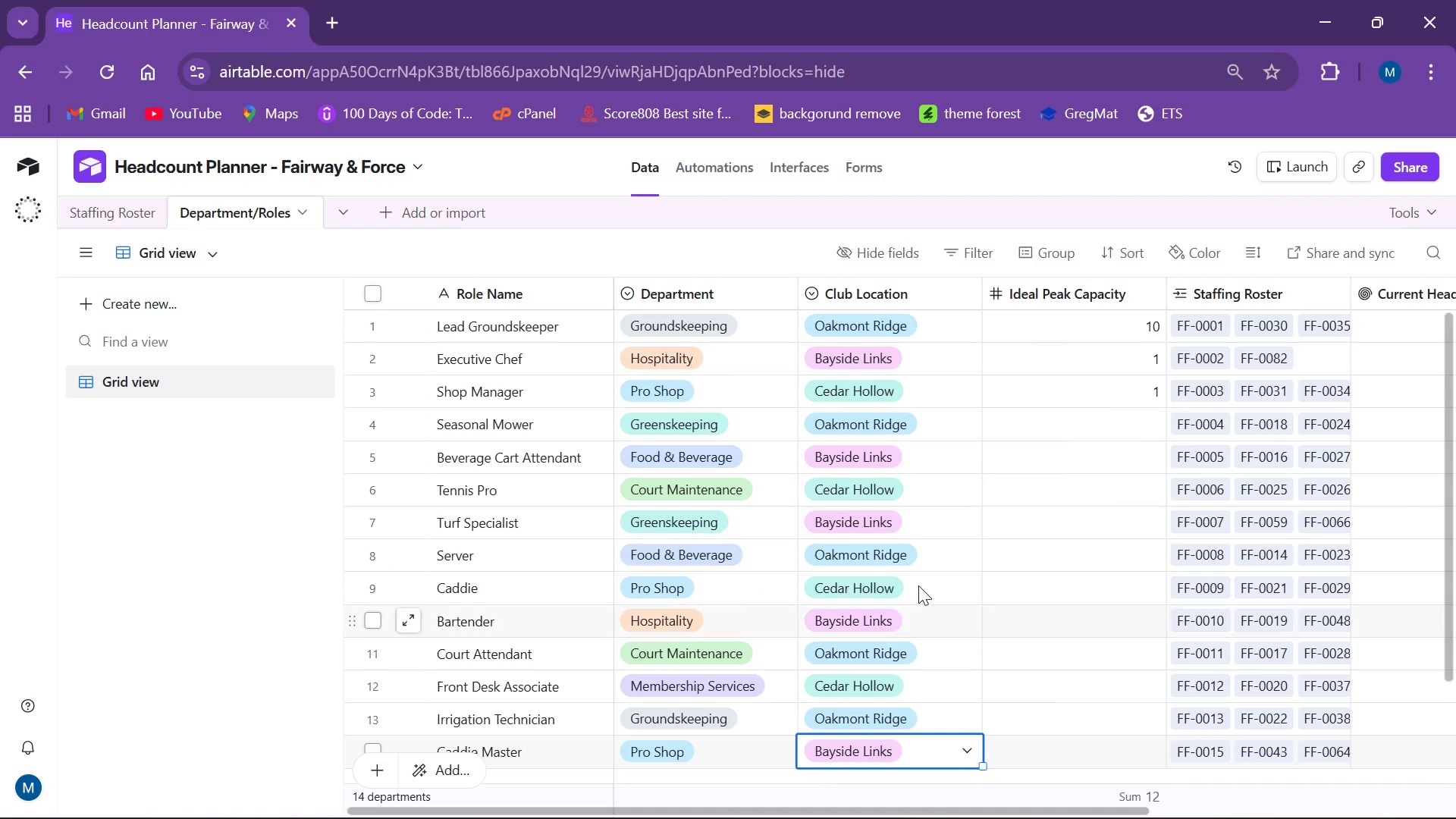 
mouse_move([852, 546])
 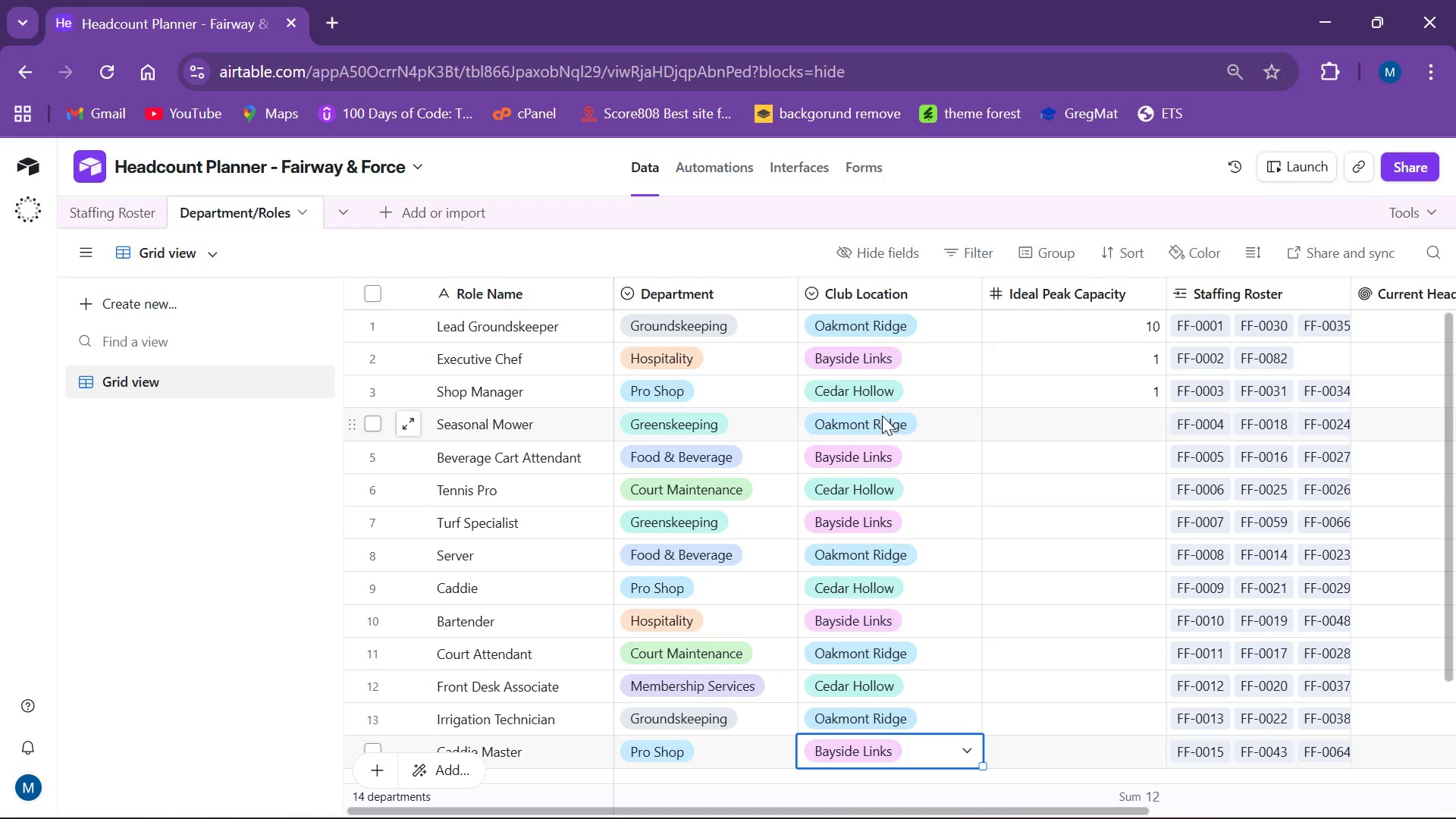 
wait(7.58)
 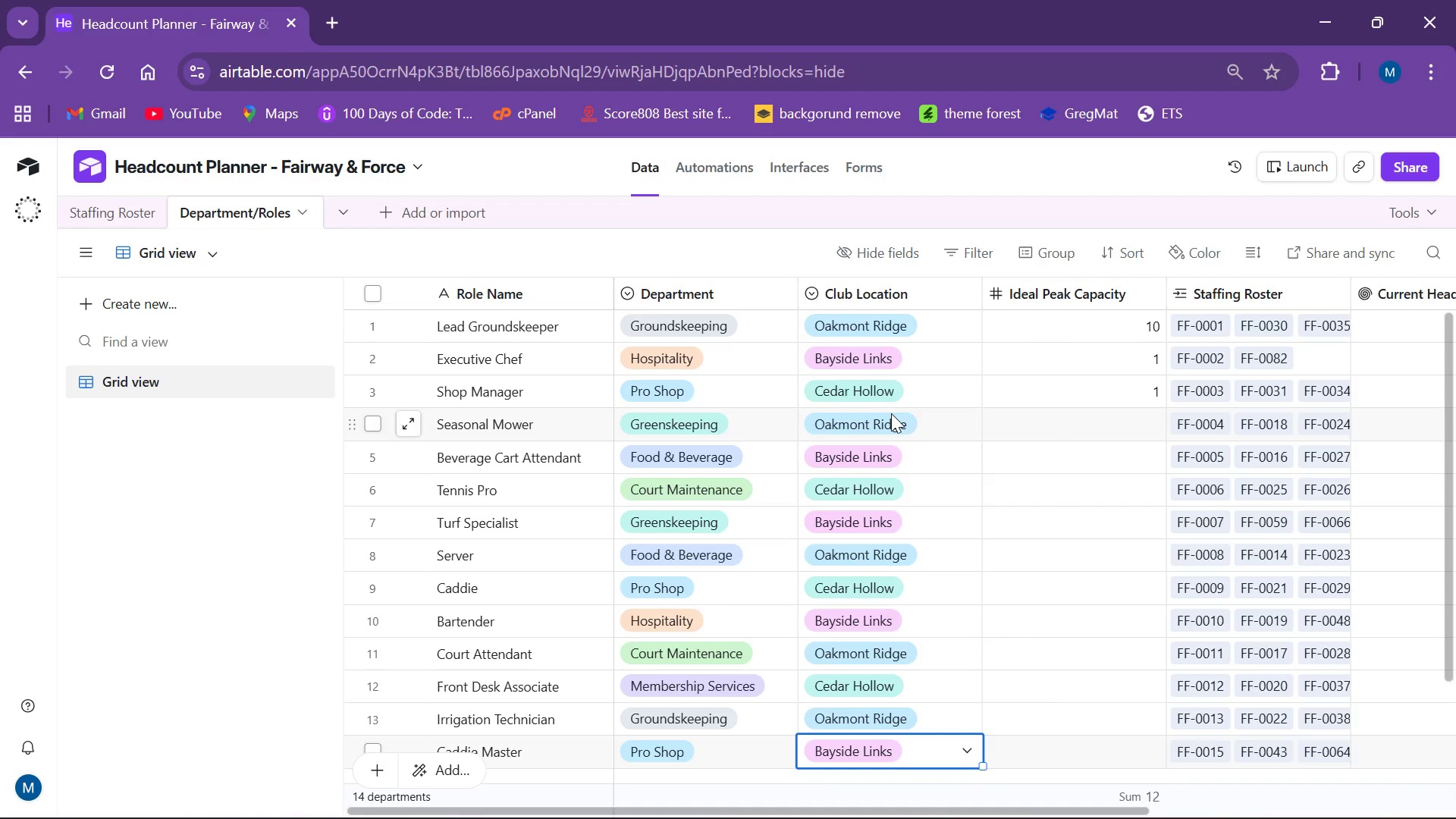 
scroll: coordinate [751, 398], scroll_direction: down, amount: 1.0
 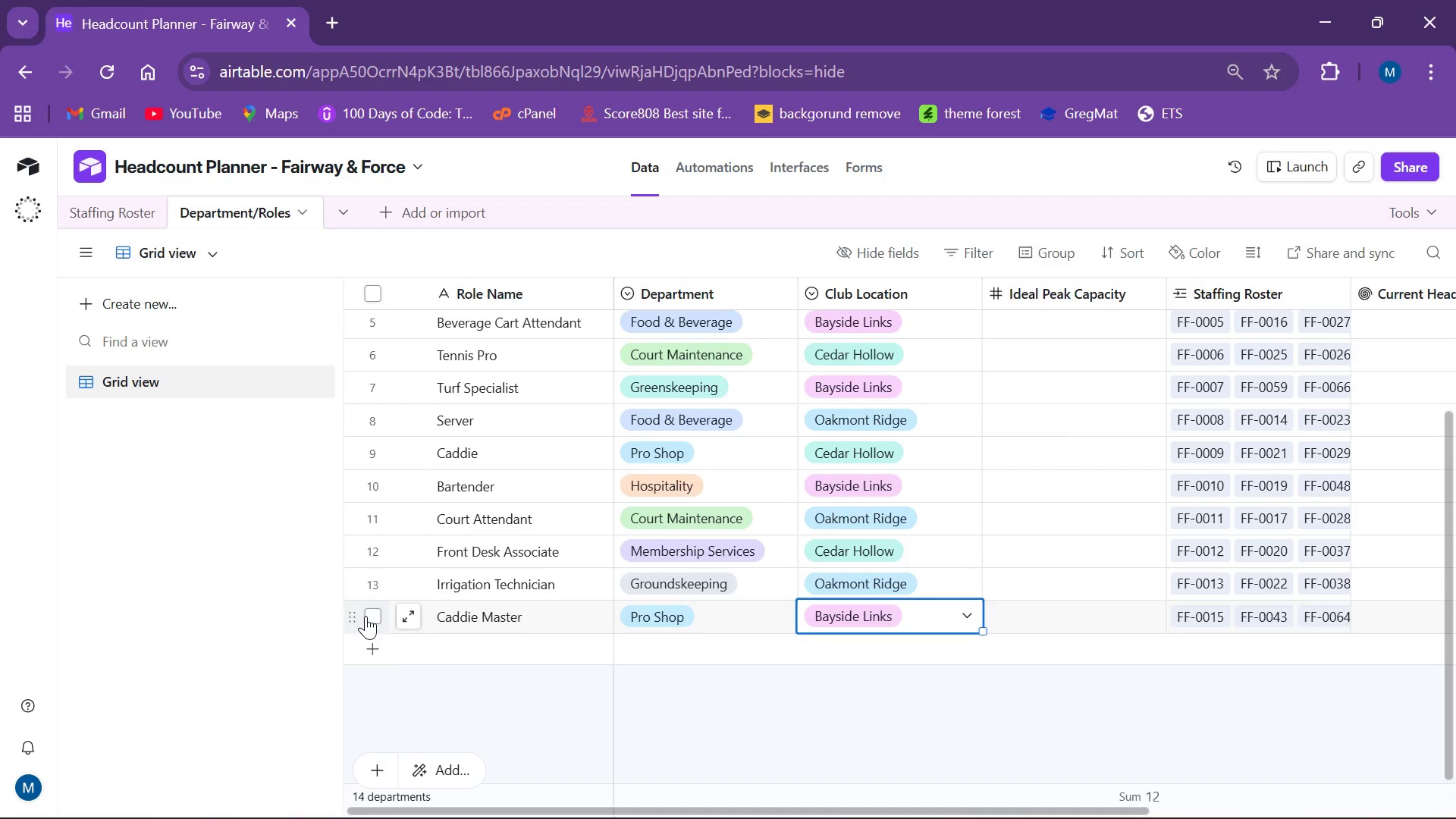 
left_click([428, 675])
 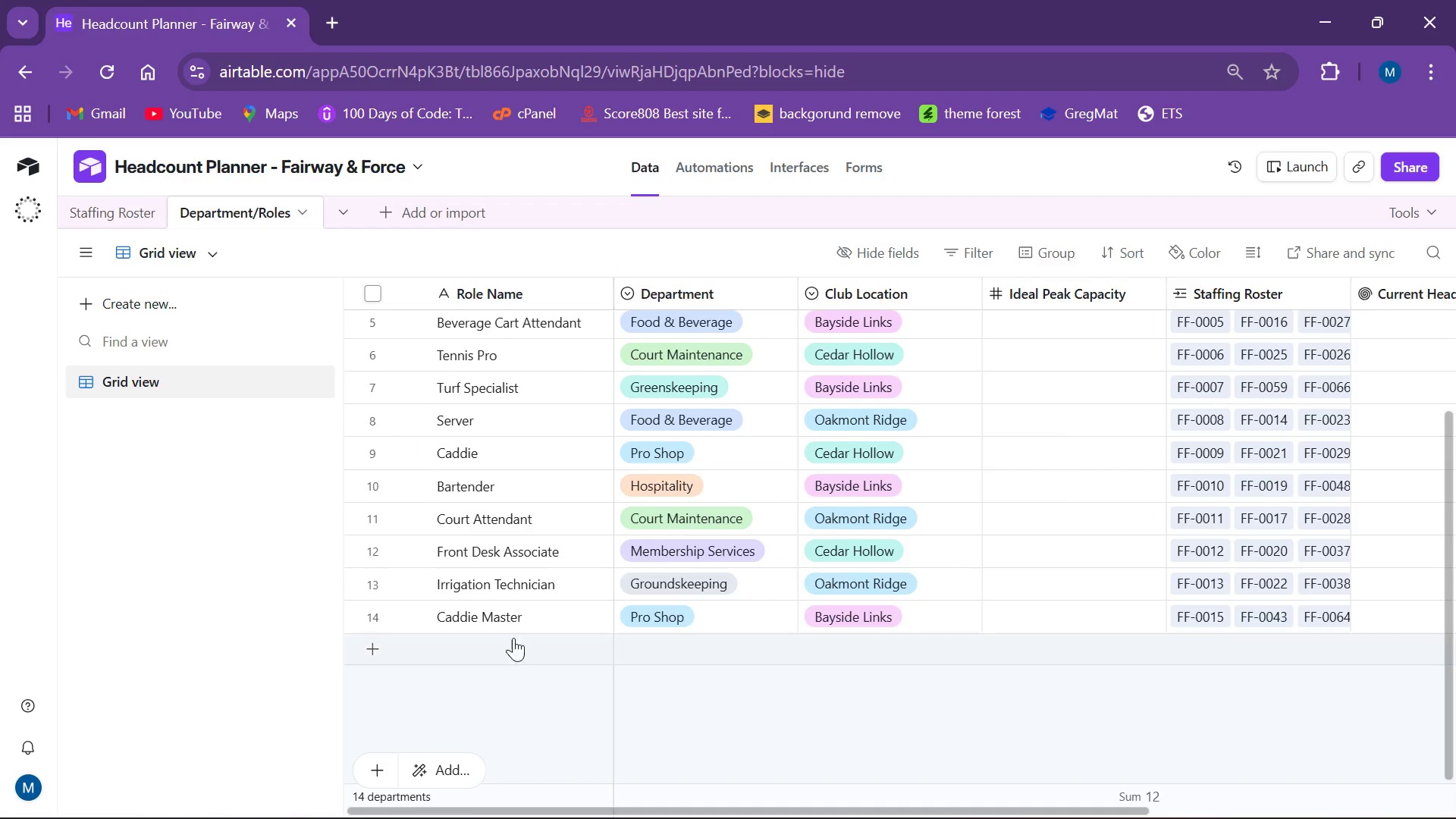 
scroll: coordinate [627, 482], scroll_direction: up, amount: 6.0
 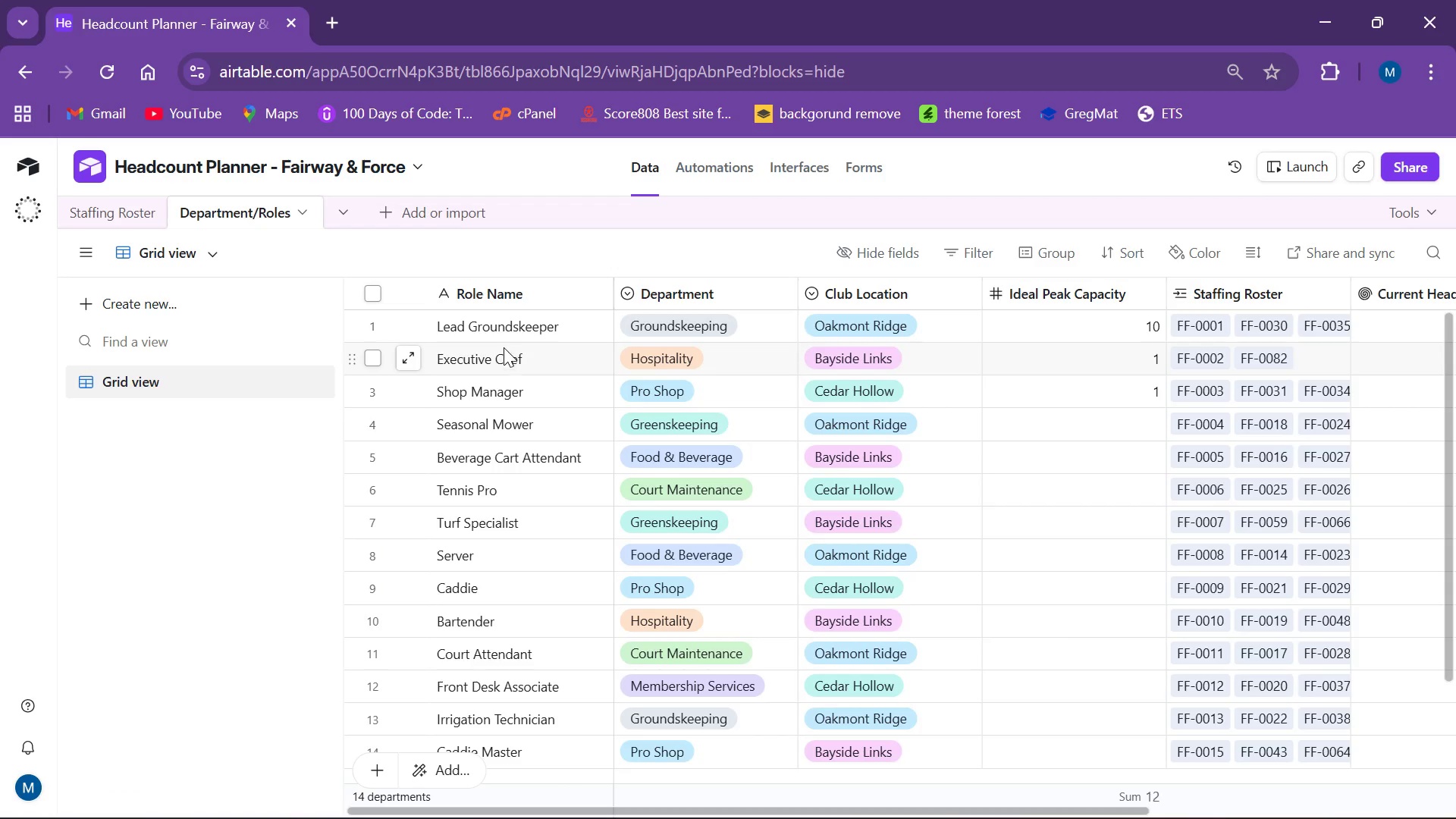 
scroll: coordinate [587, 639], scroll_direction: down, amount: 2.0
 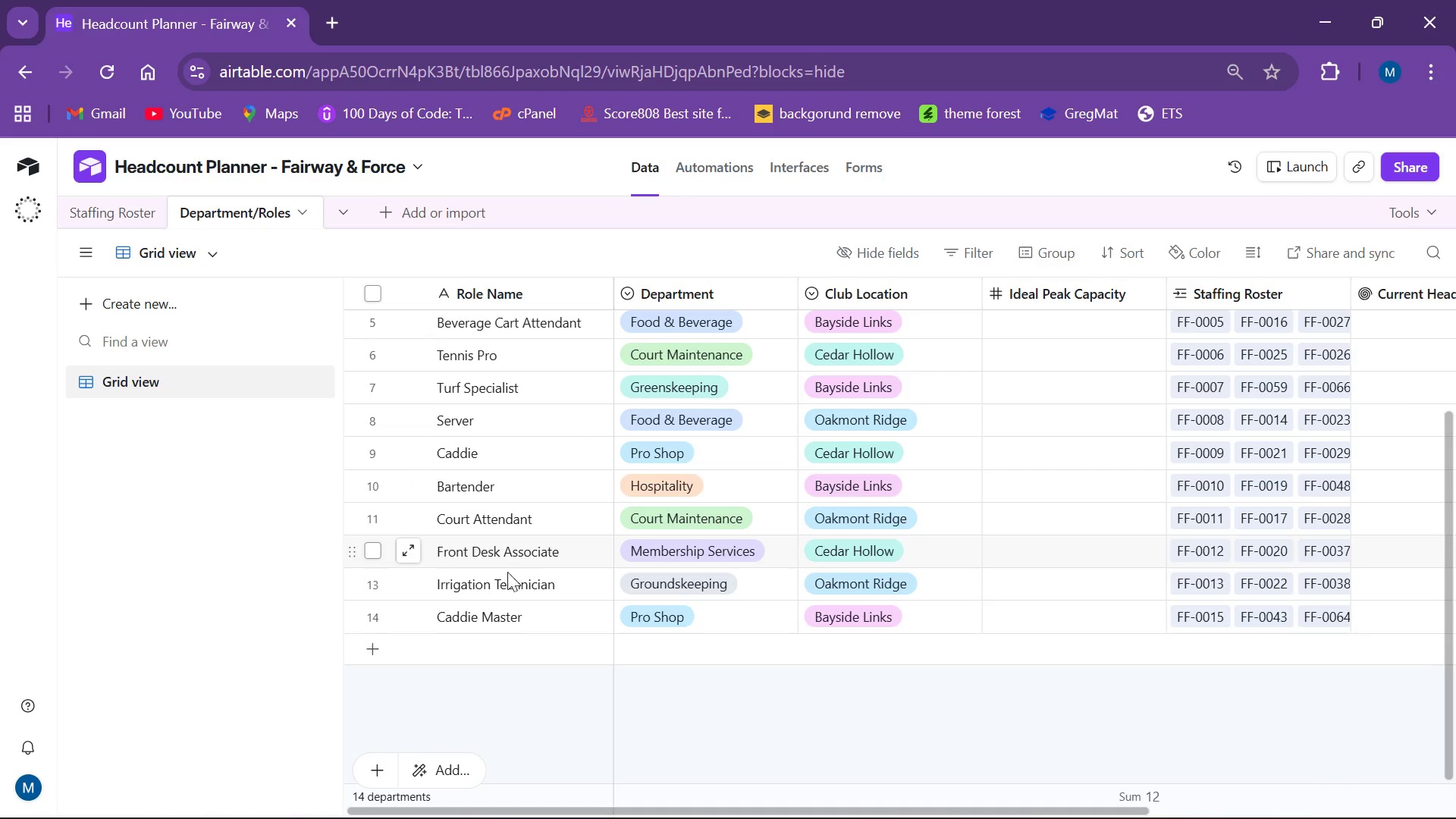 
wait(13.6)
 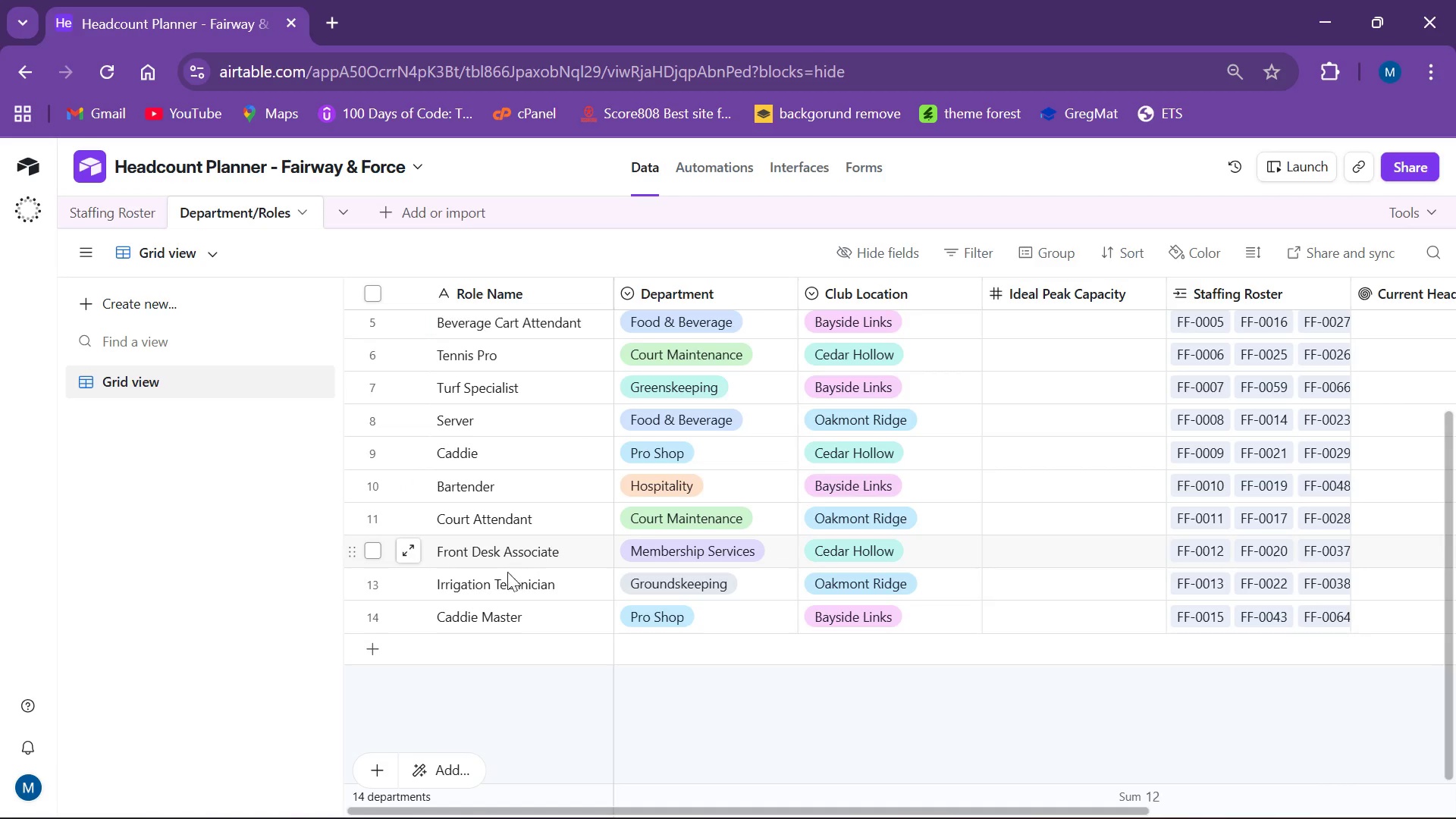 
left_click([134, 223])
 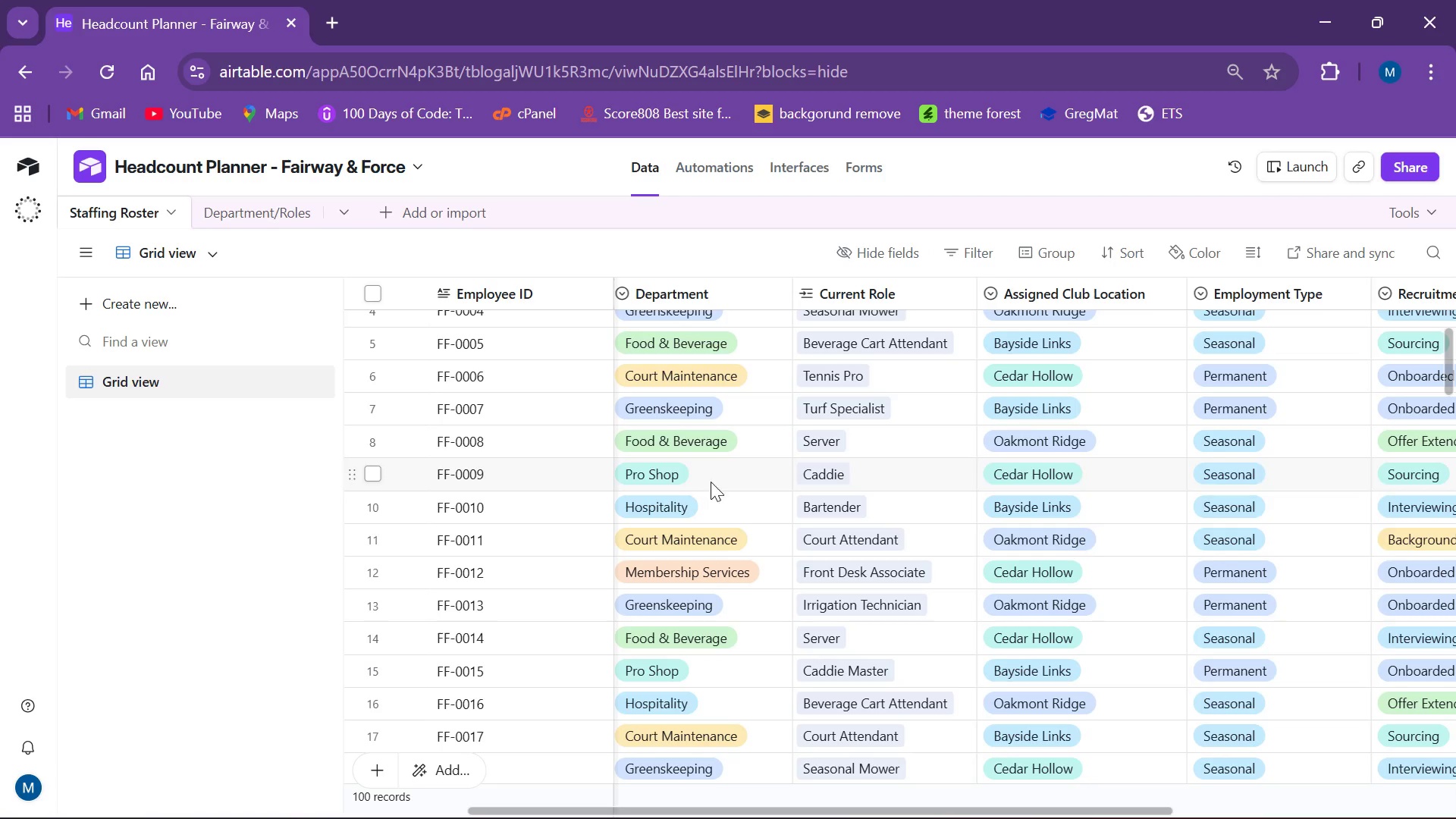 
scroll: coordinate [827, 554], scroll_direction: down, amount: 23.0
 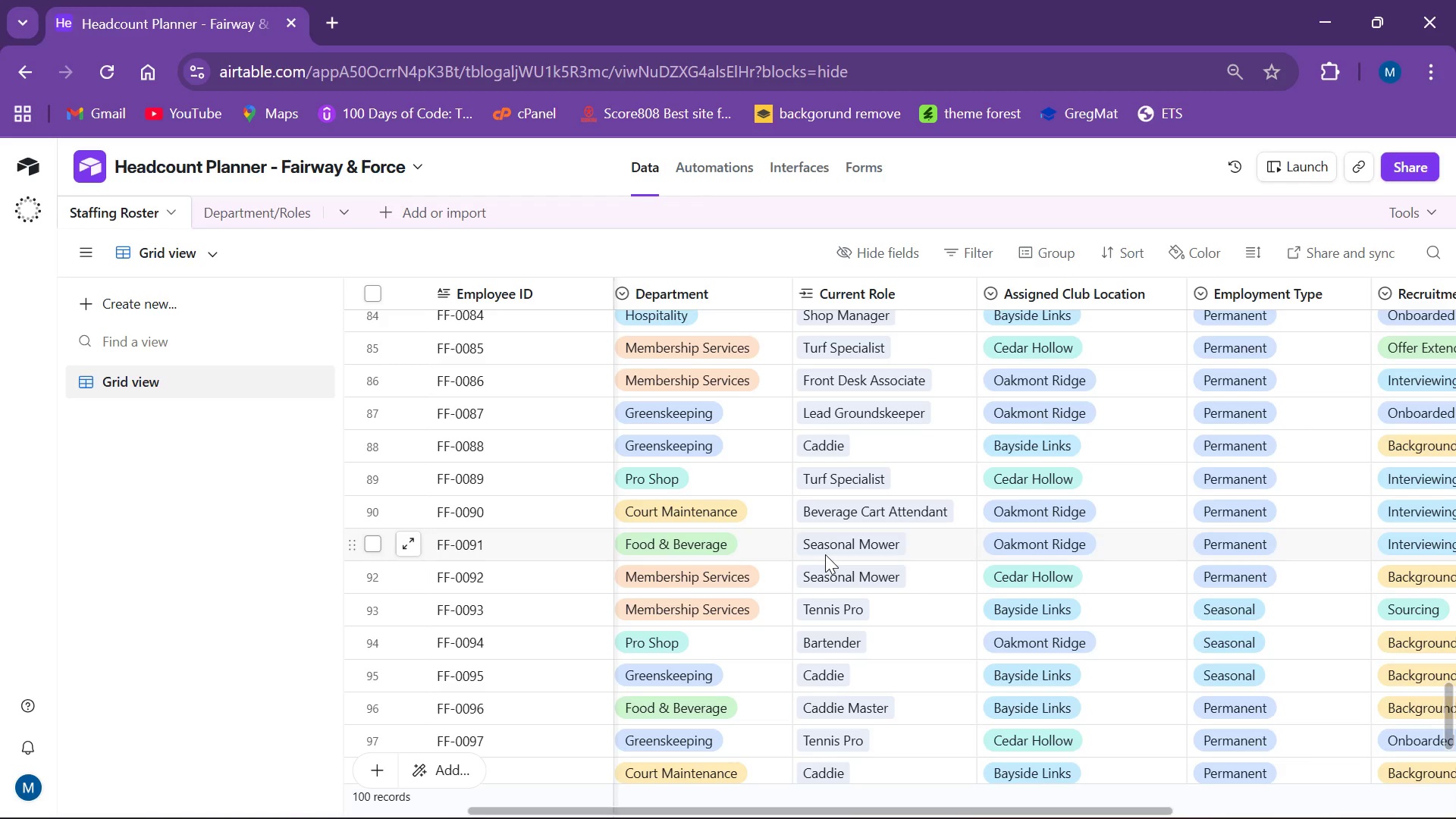 
scroll: coordinate [825, 554], scroll_direction: up, amount: 3.0
 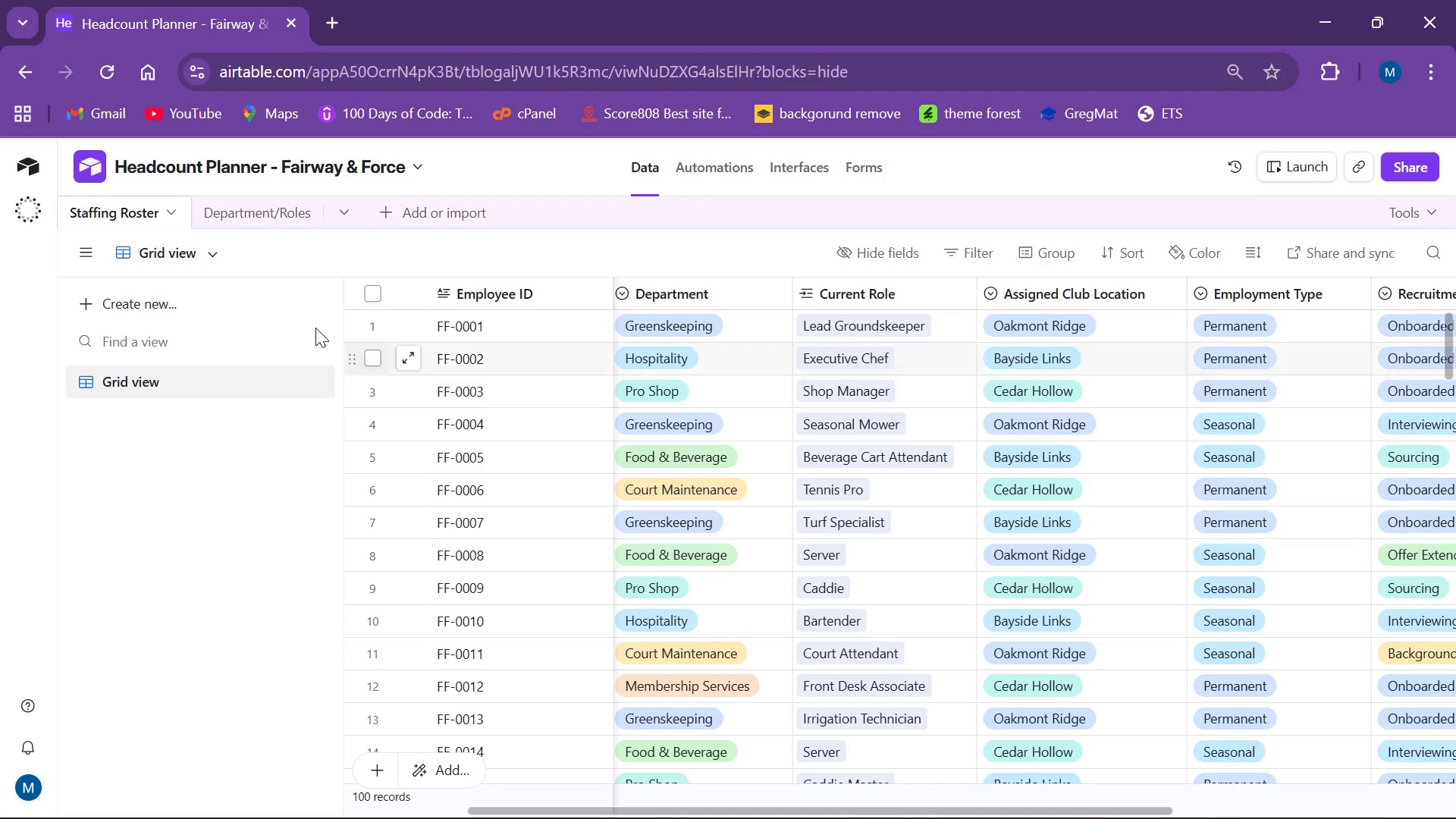 
left_click([259, 218])
 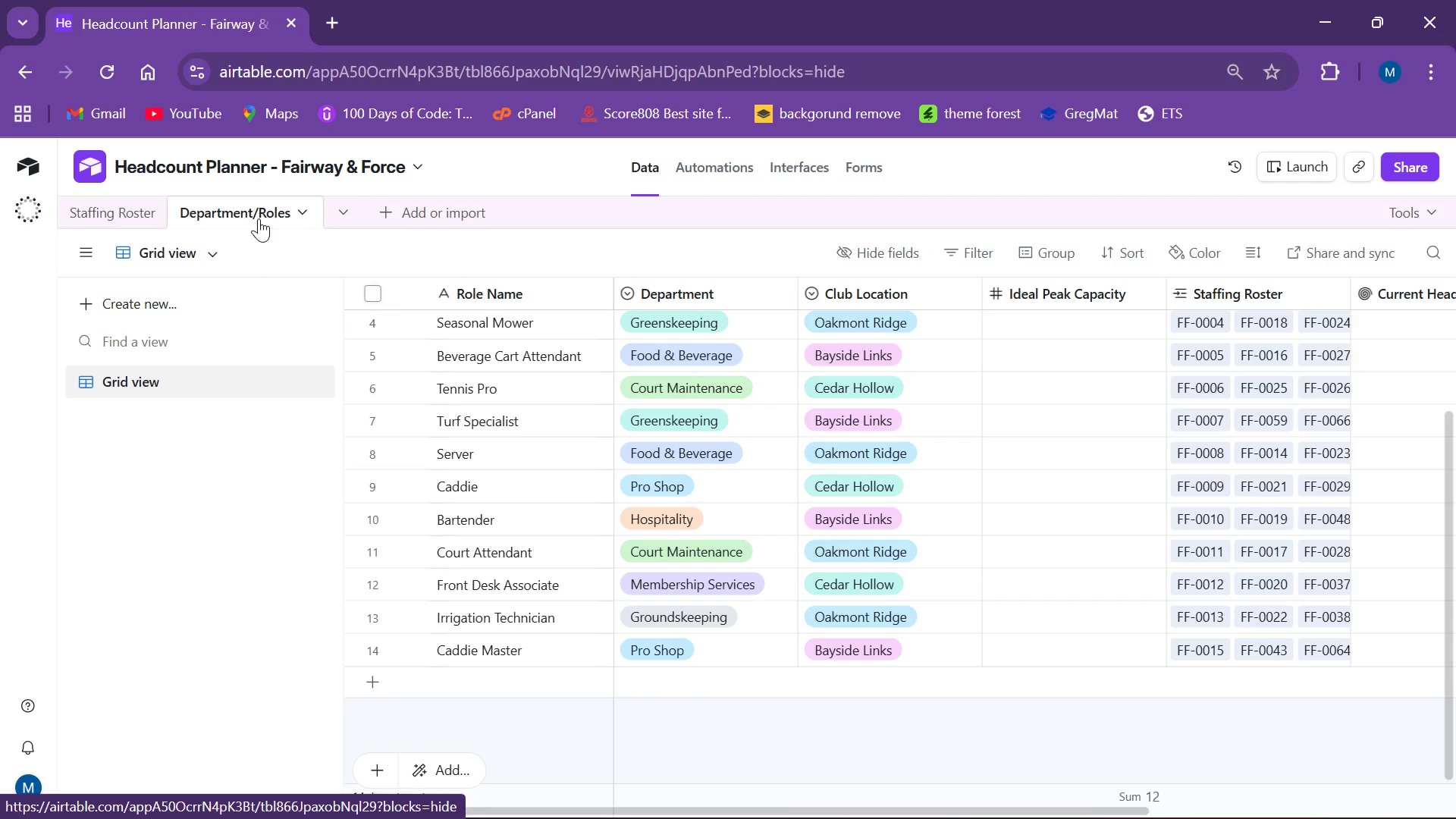 
wait(21.48)
 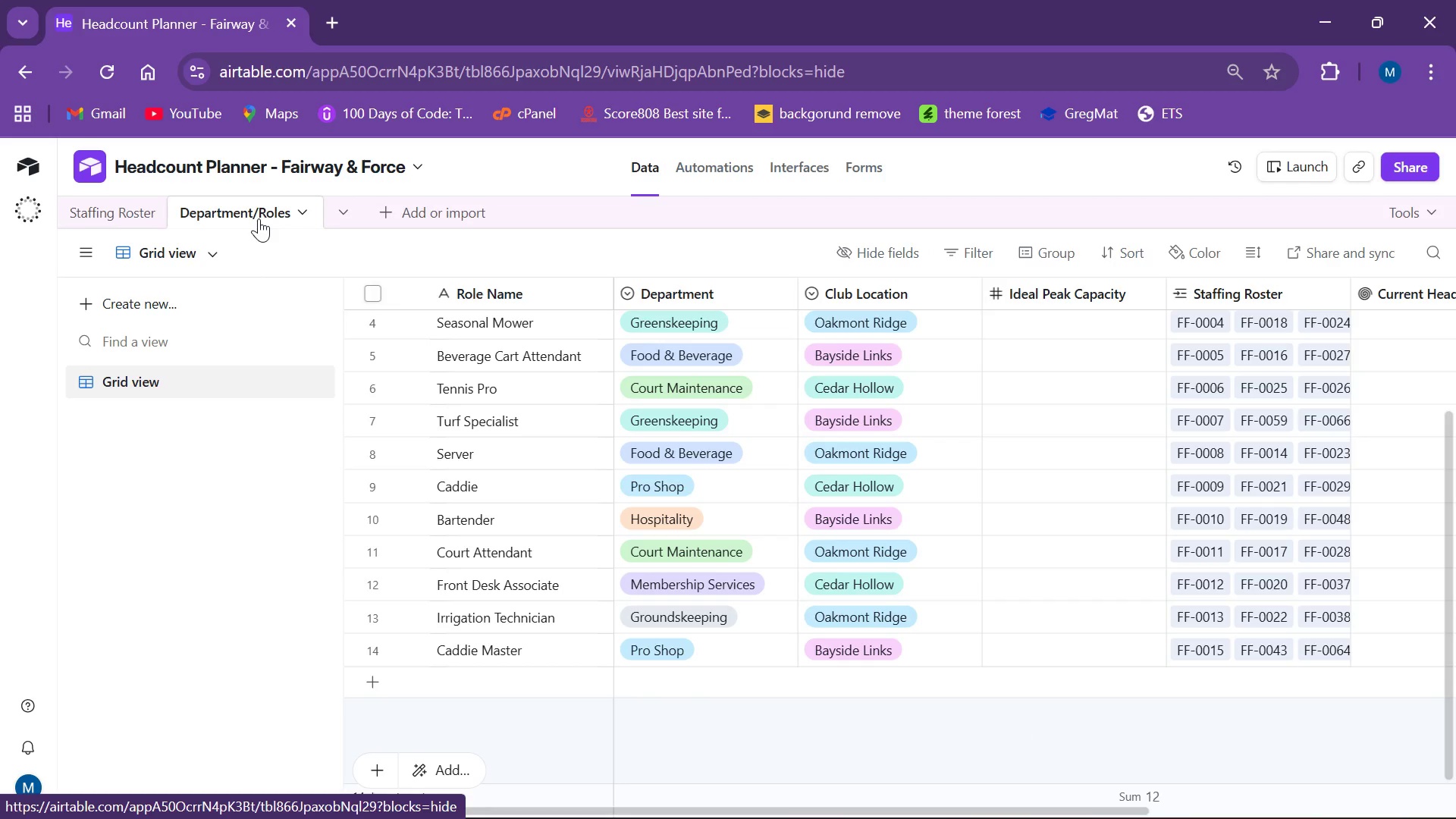 
left_click_drag(start_coordinate=[1043, 808], to_coordinate=[1152, 818])
 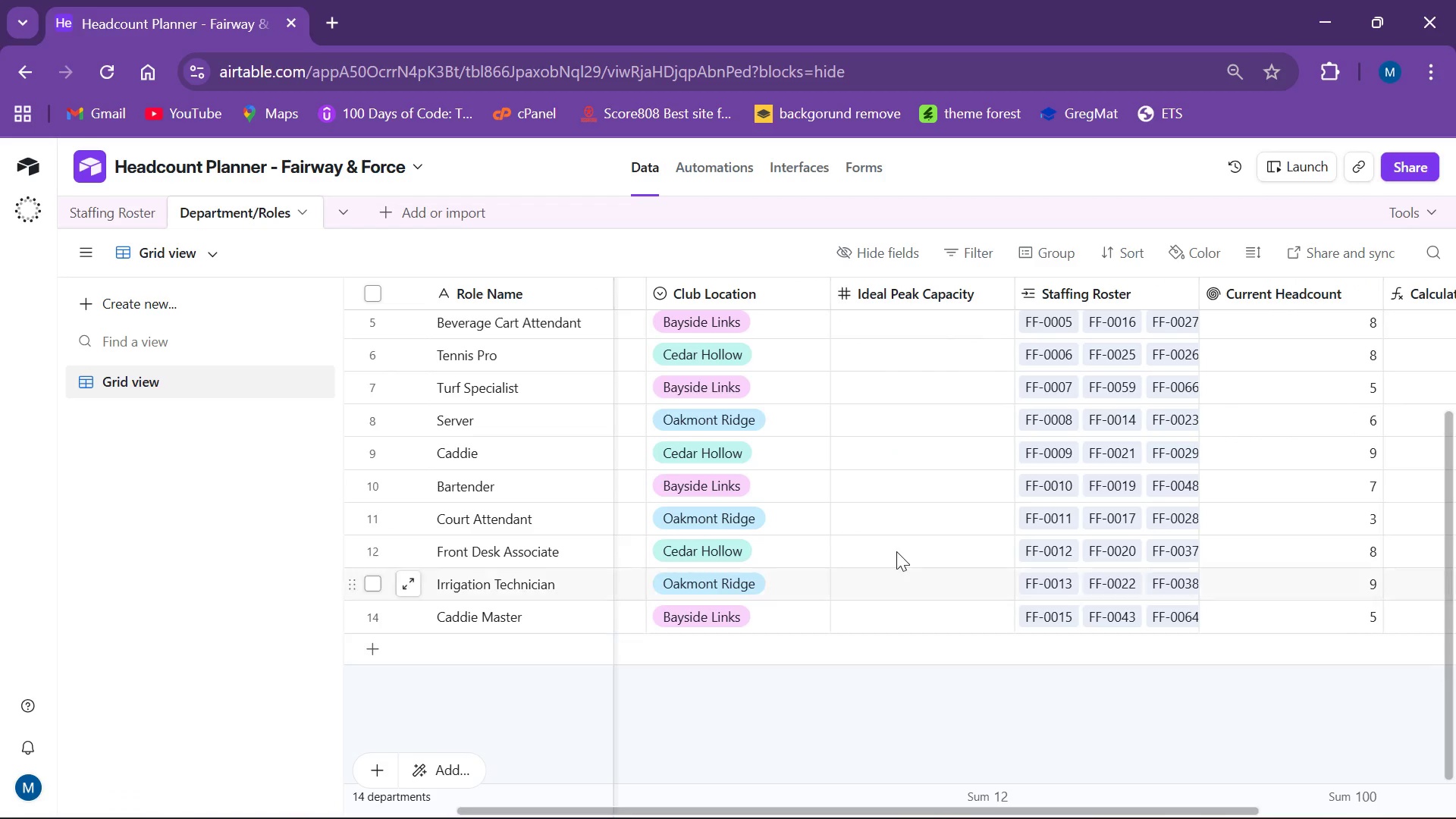 
scroll: coordinate [930, 479], scroll_direction: up, amount: 7.0
 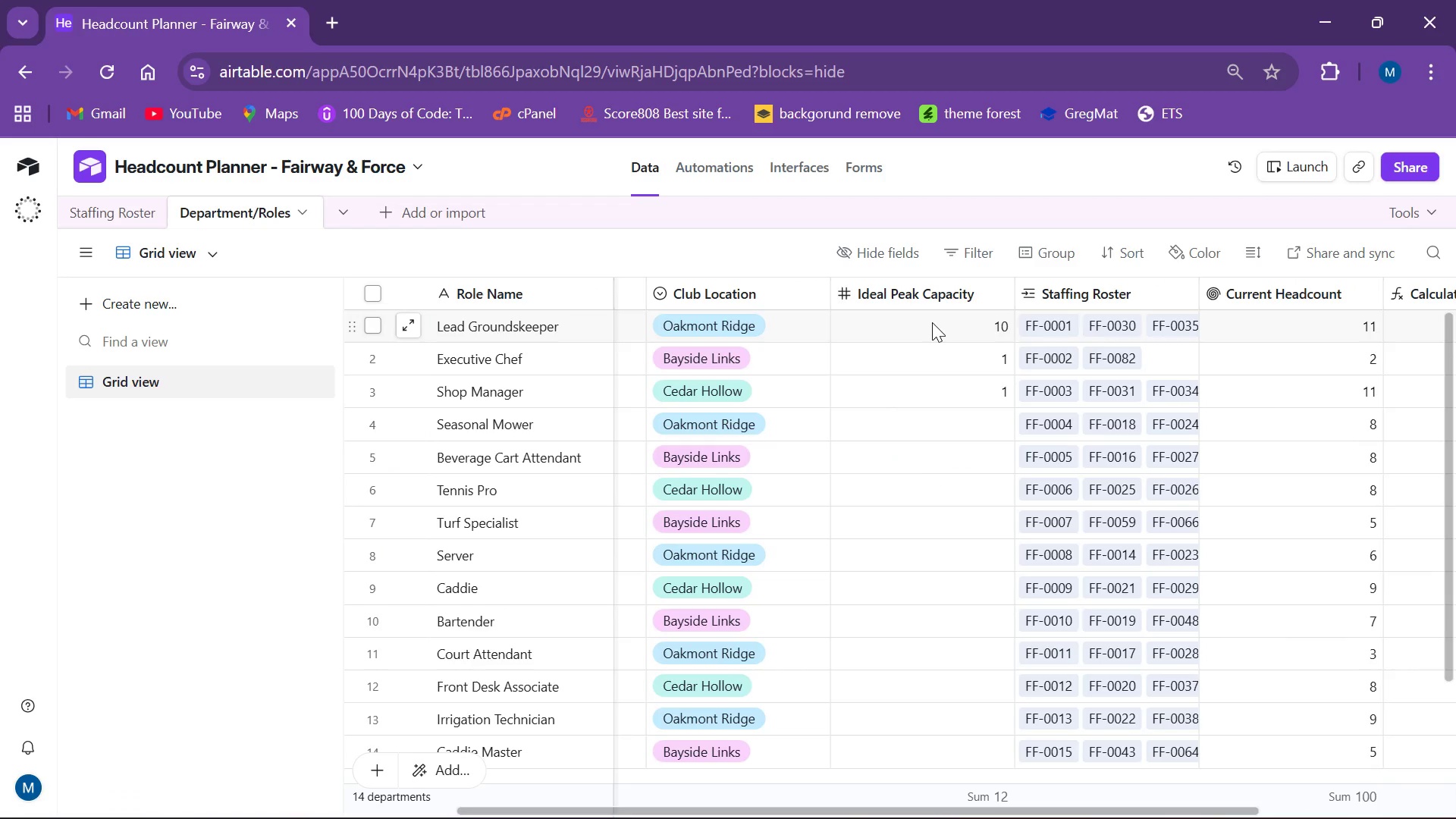 
left_click([932, 322])
 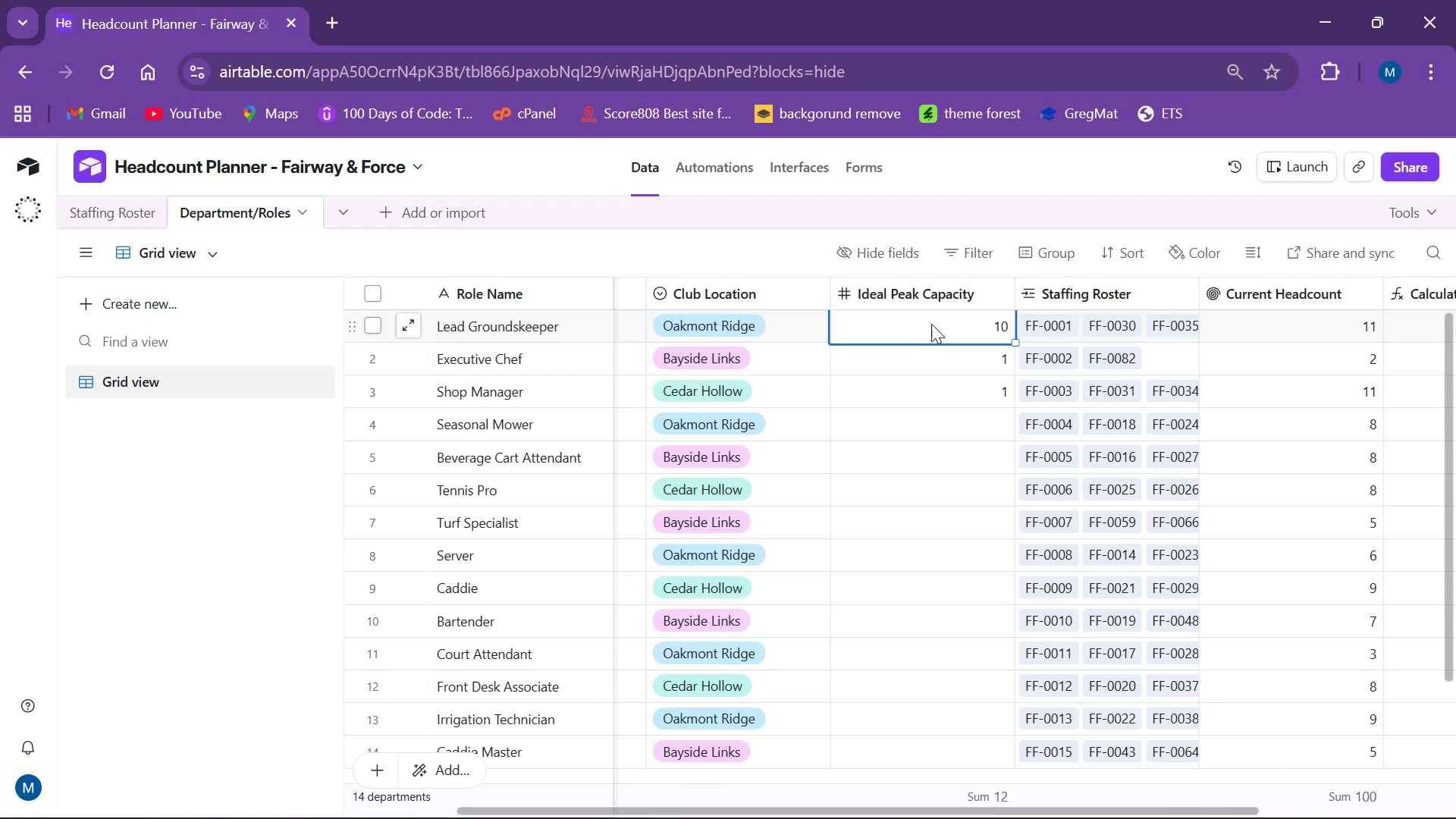 
key(1)
 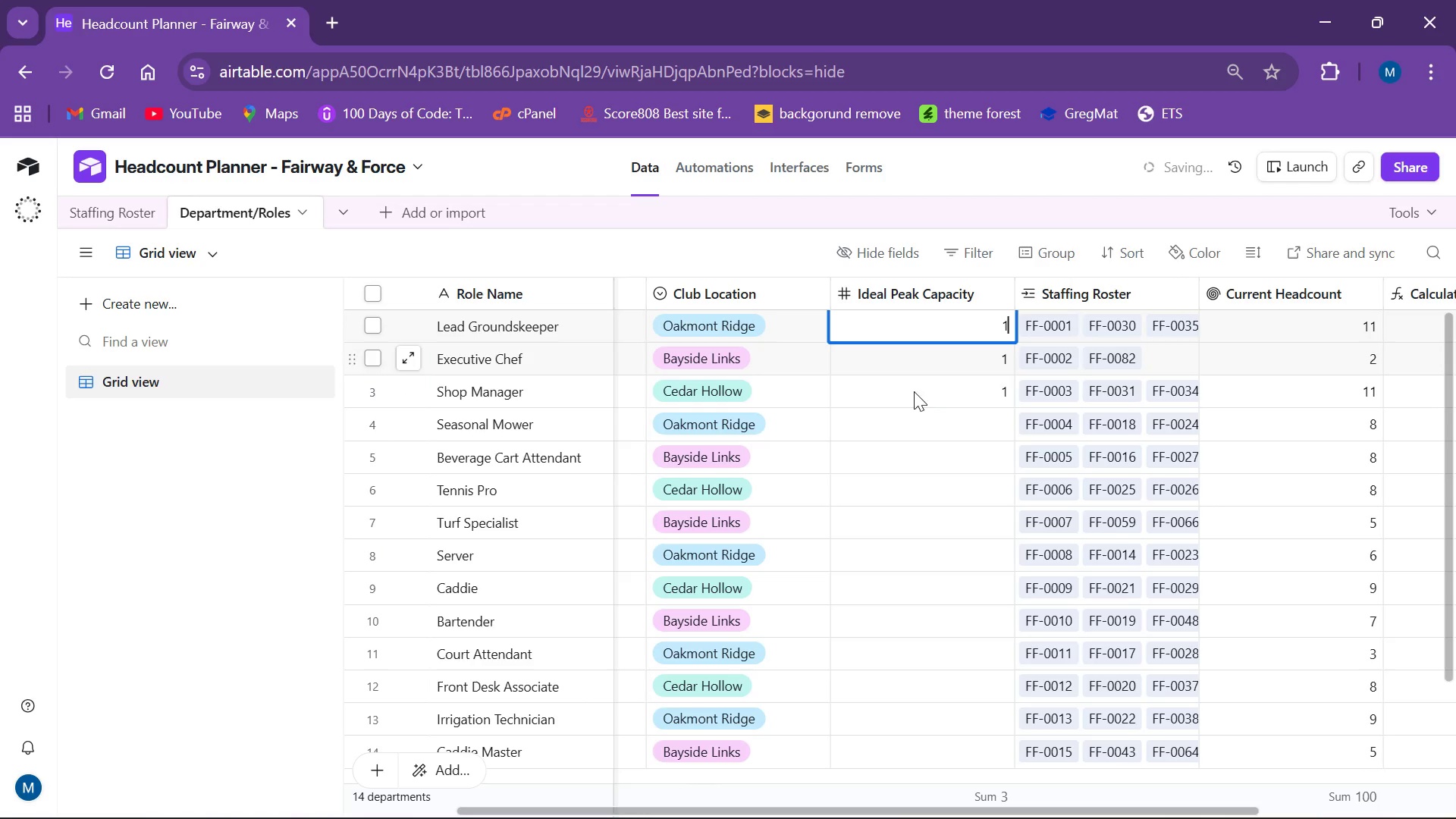 
left_click([953, 372])
 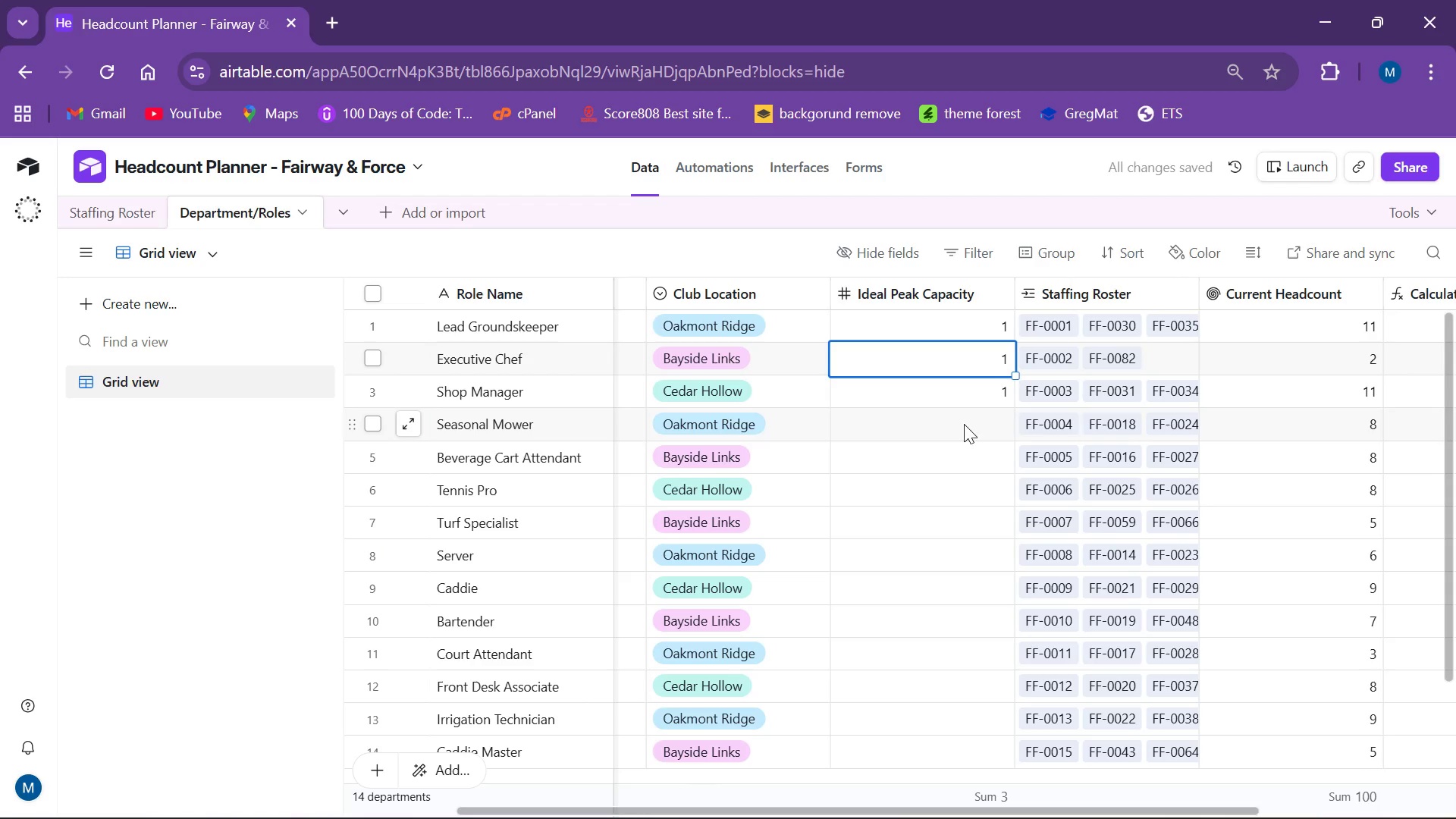 
left_click([964, 424])
 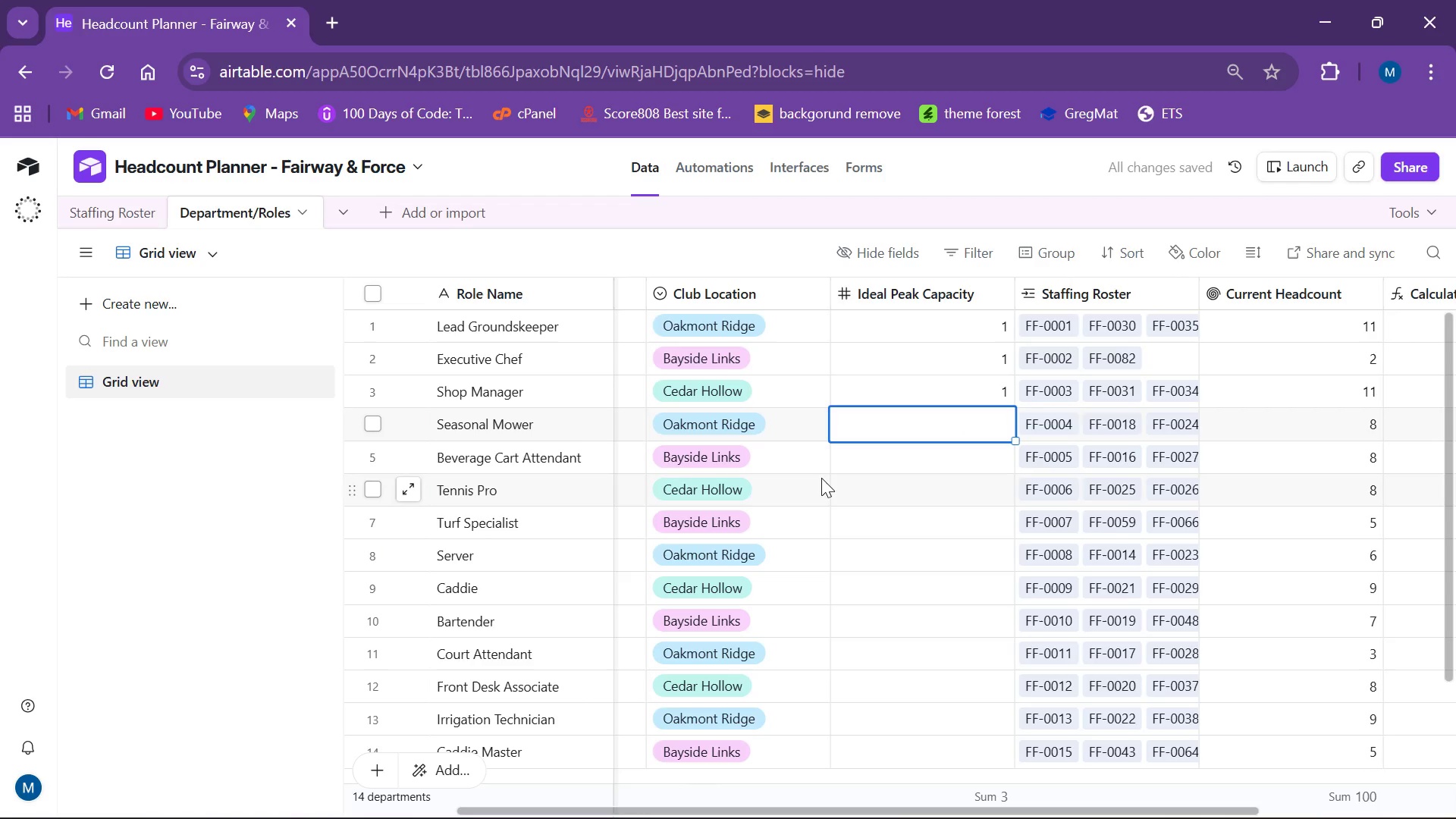 
key(1)
 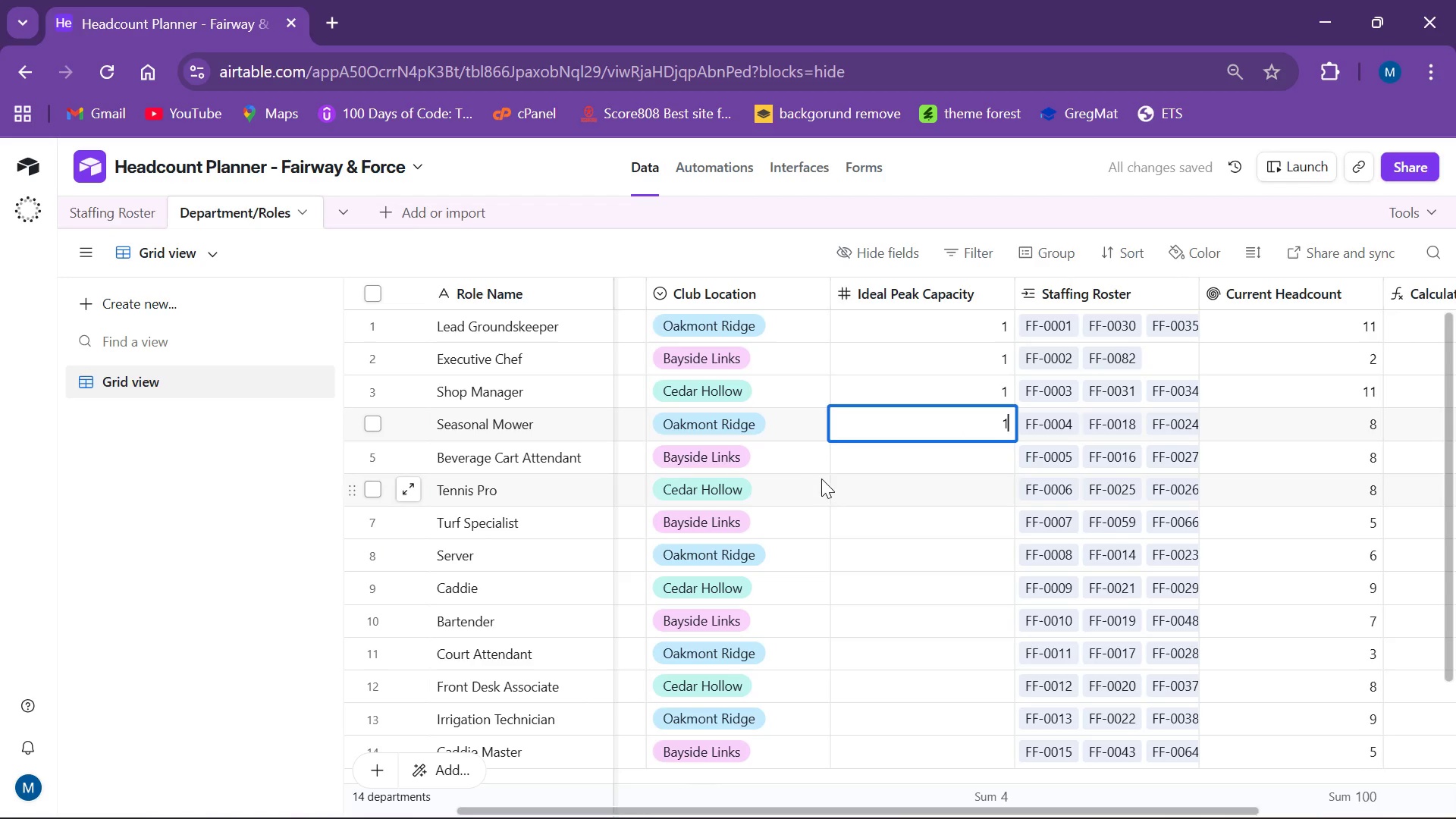 
left_click([885, 459])
 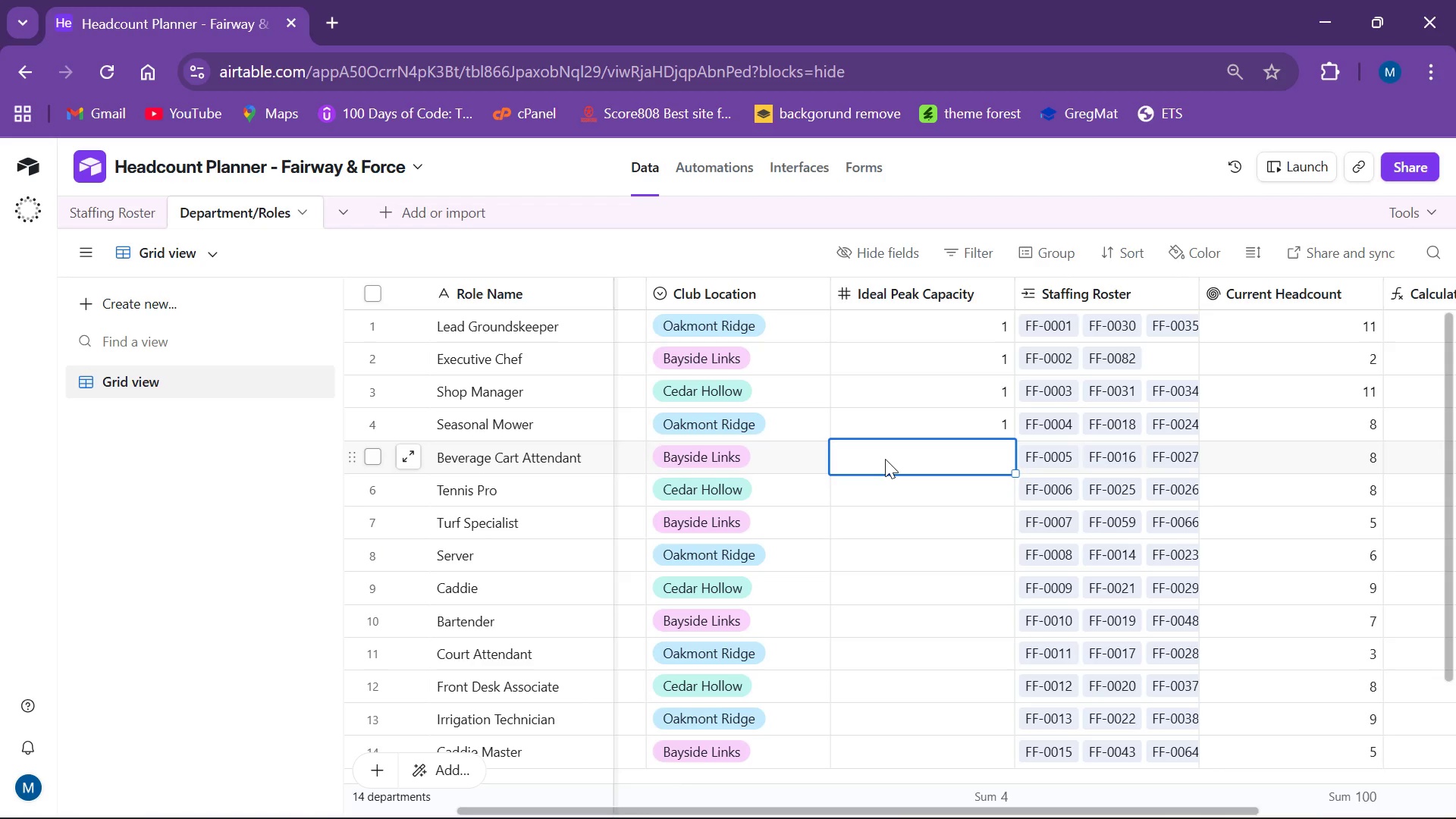 
wait(5.69)
 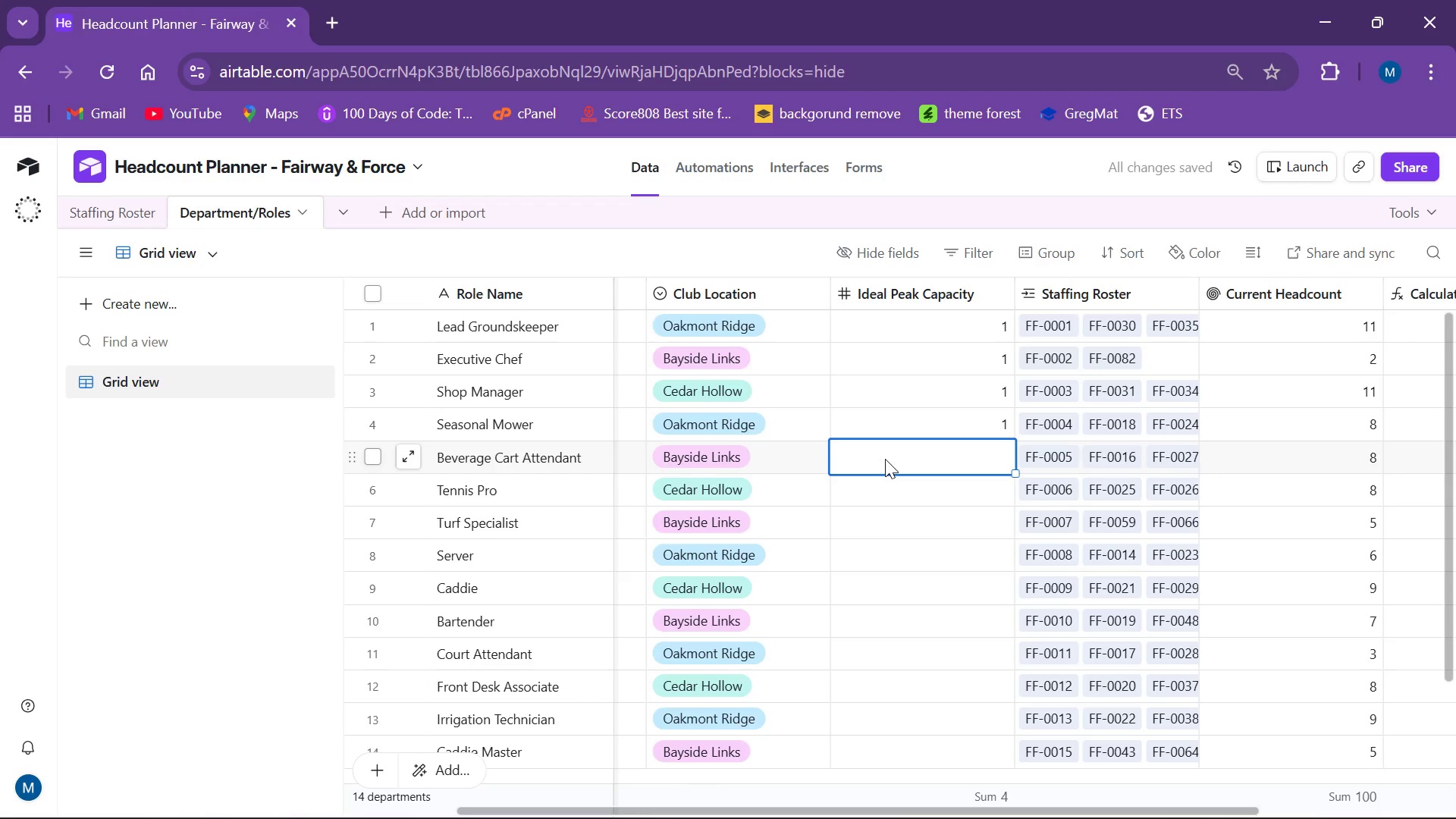 
key(Control+Z)
 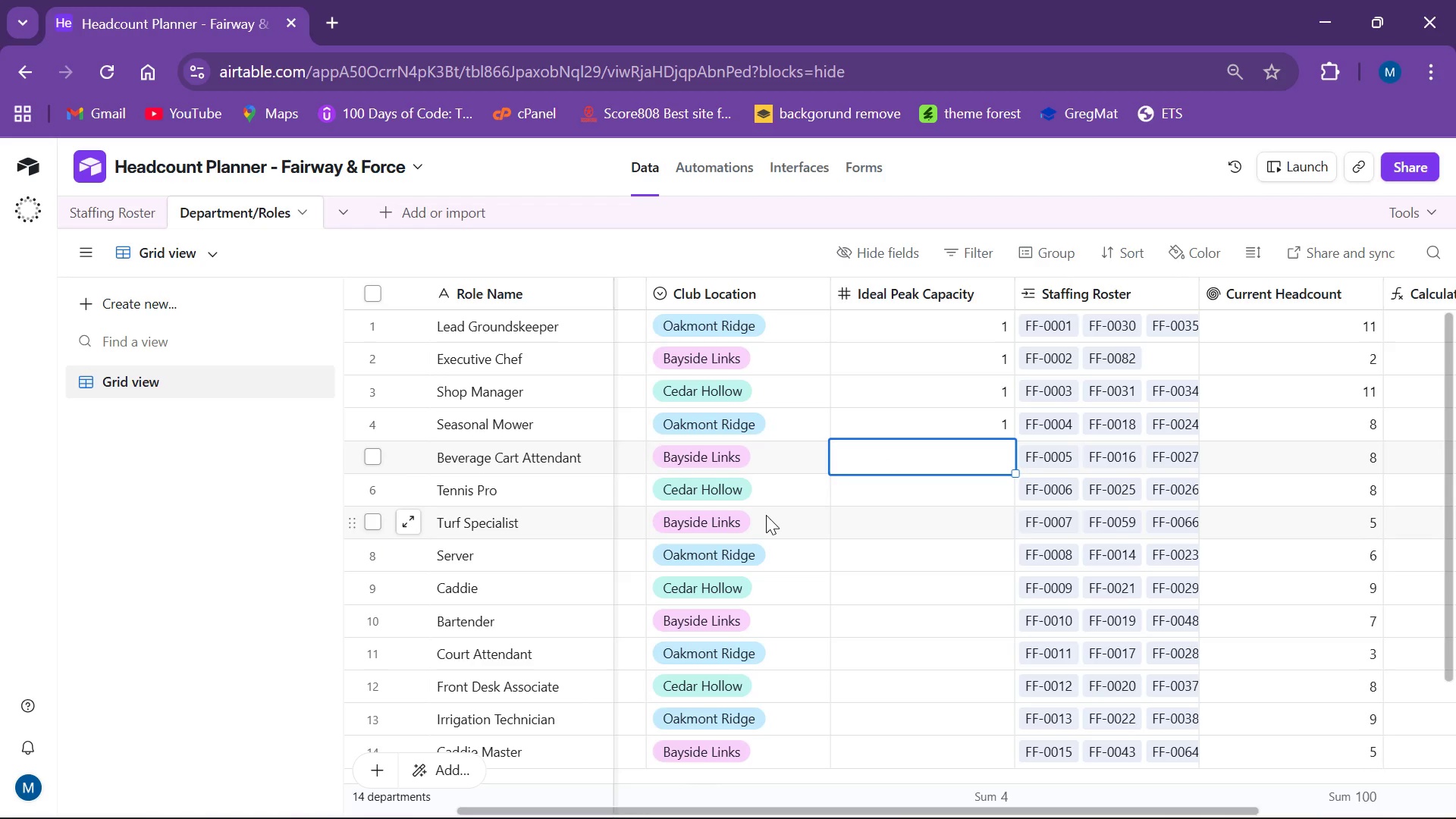 
key(Control+Z)
 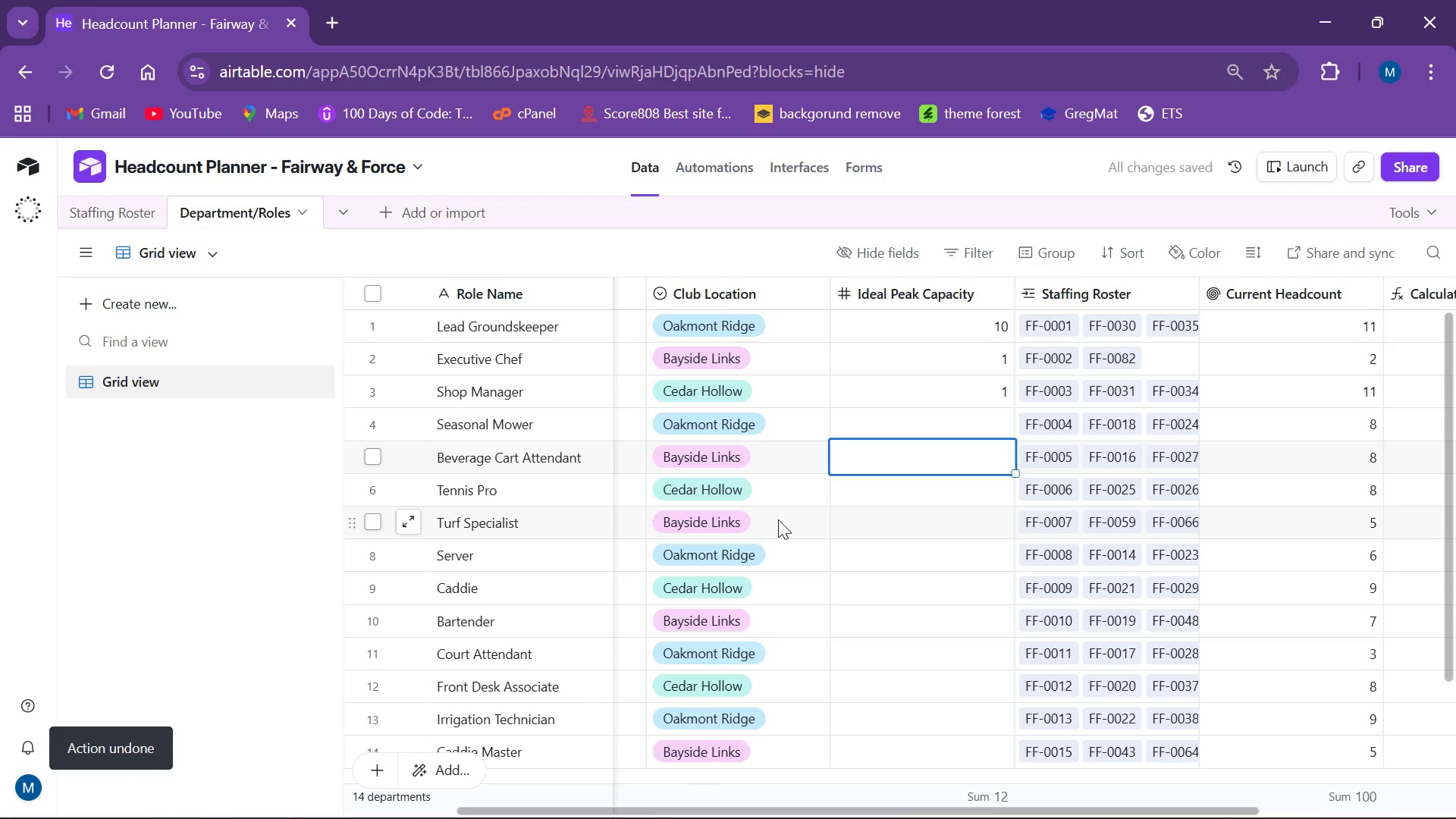 
scroll: coordinate [607, 501], scroll_direction: down, amount: 2.0
 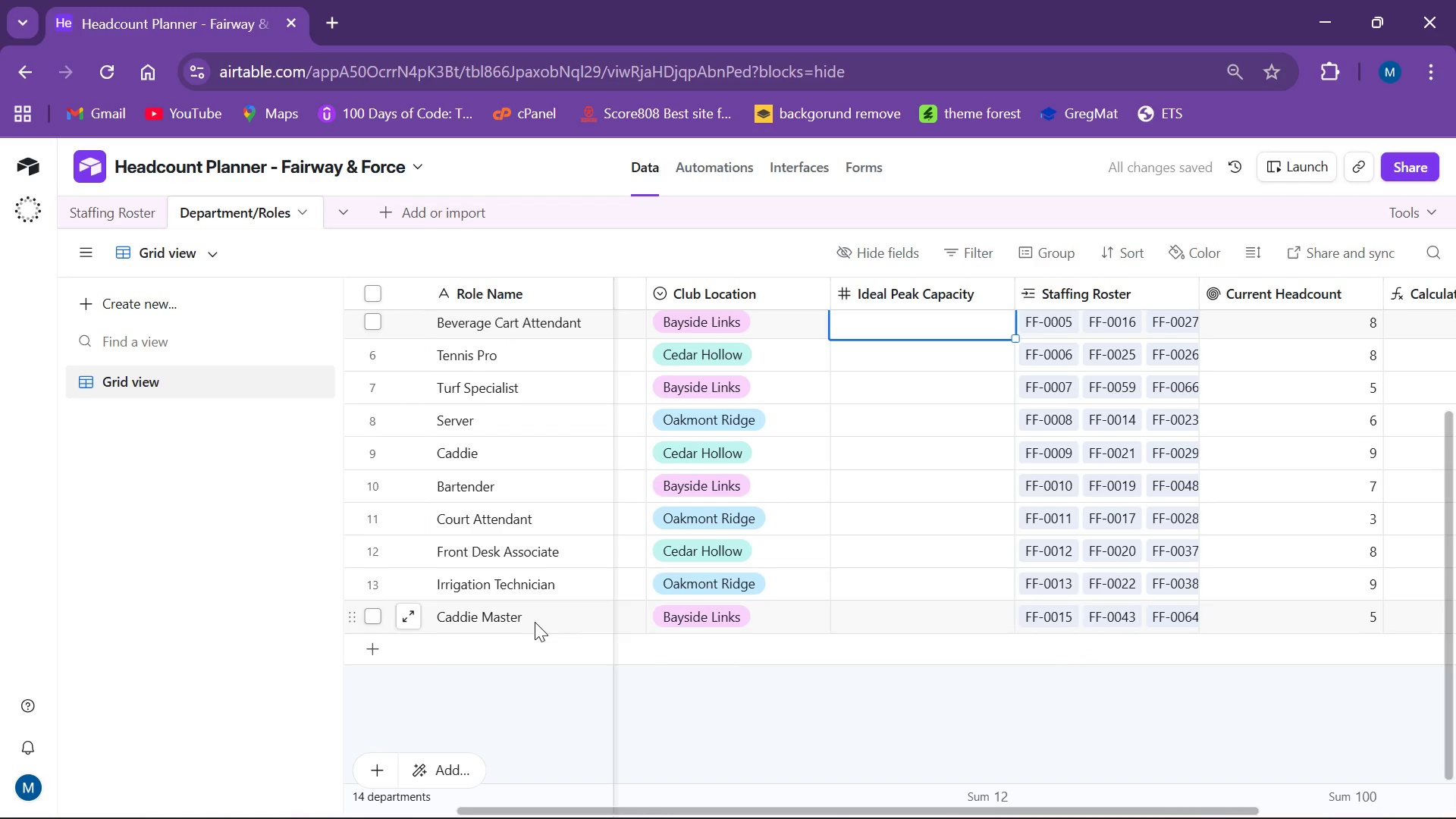 
scroll: coordinate [567, 599], scroll_direction: up, amount: 4.0
 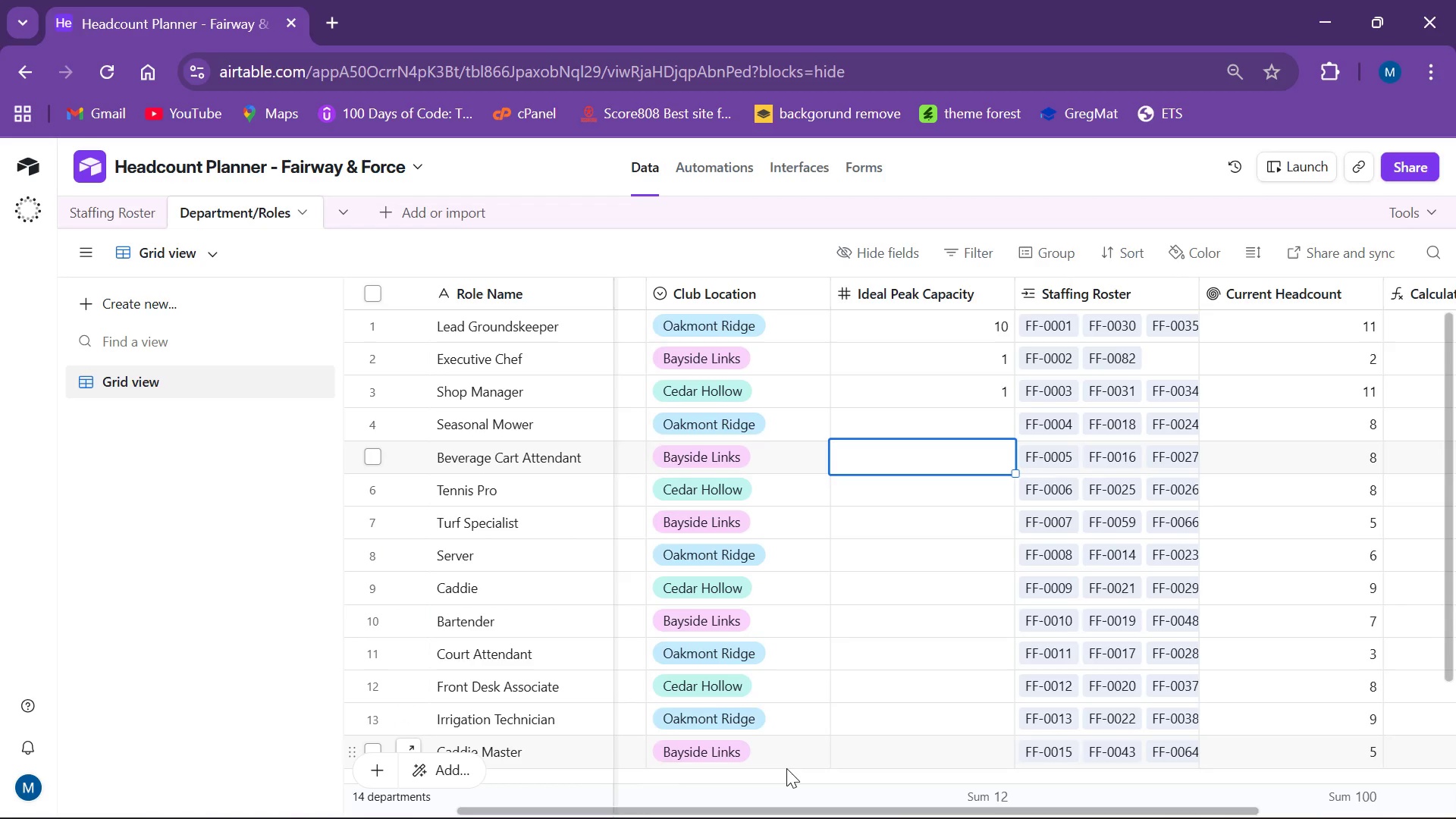 
wait(21.72)
 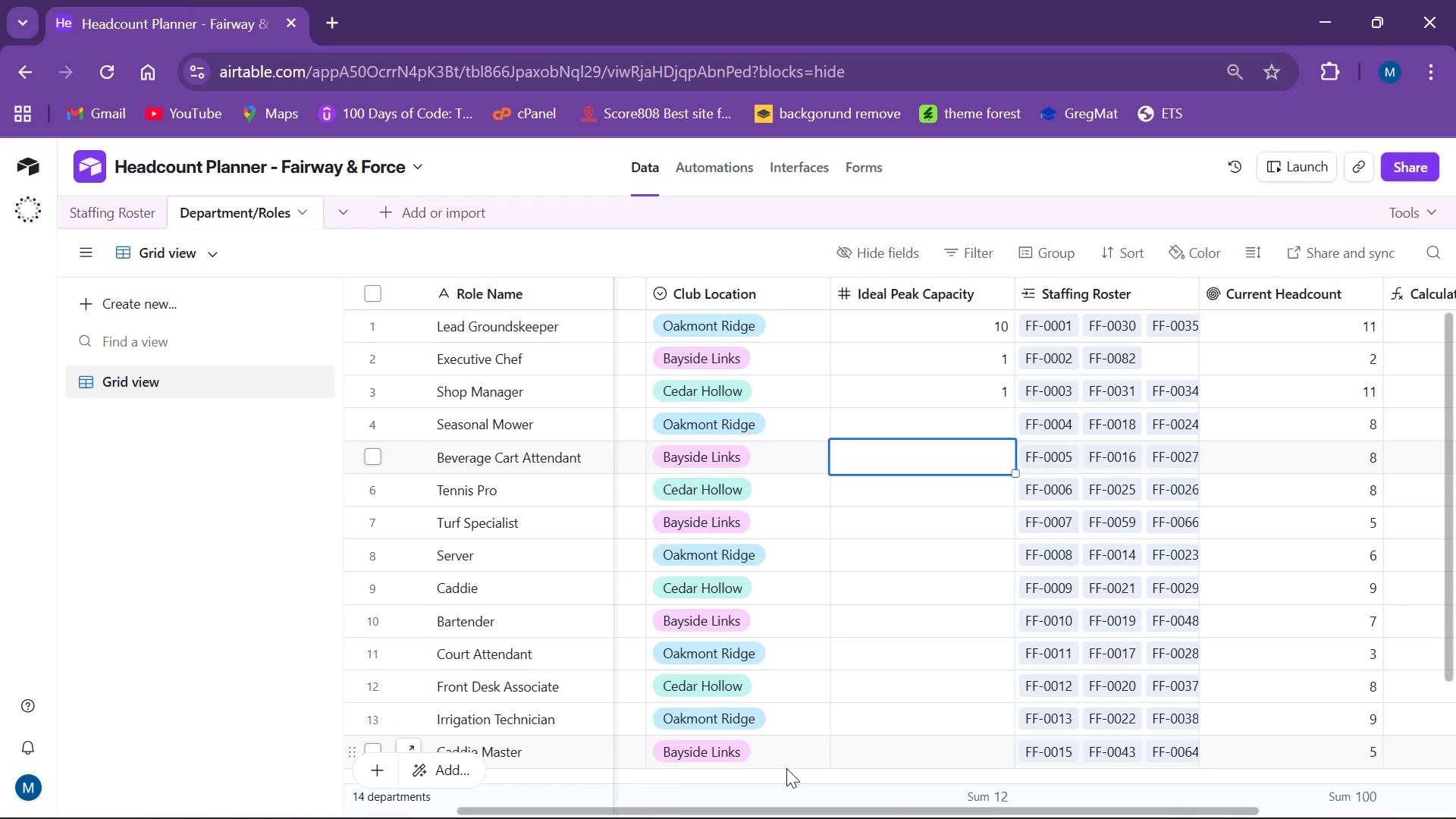 
scroll: coordinate [714, 541], scroll_direction: down, amount: 2.0
 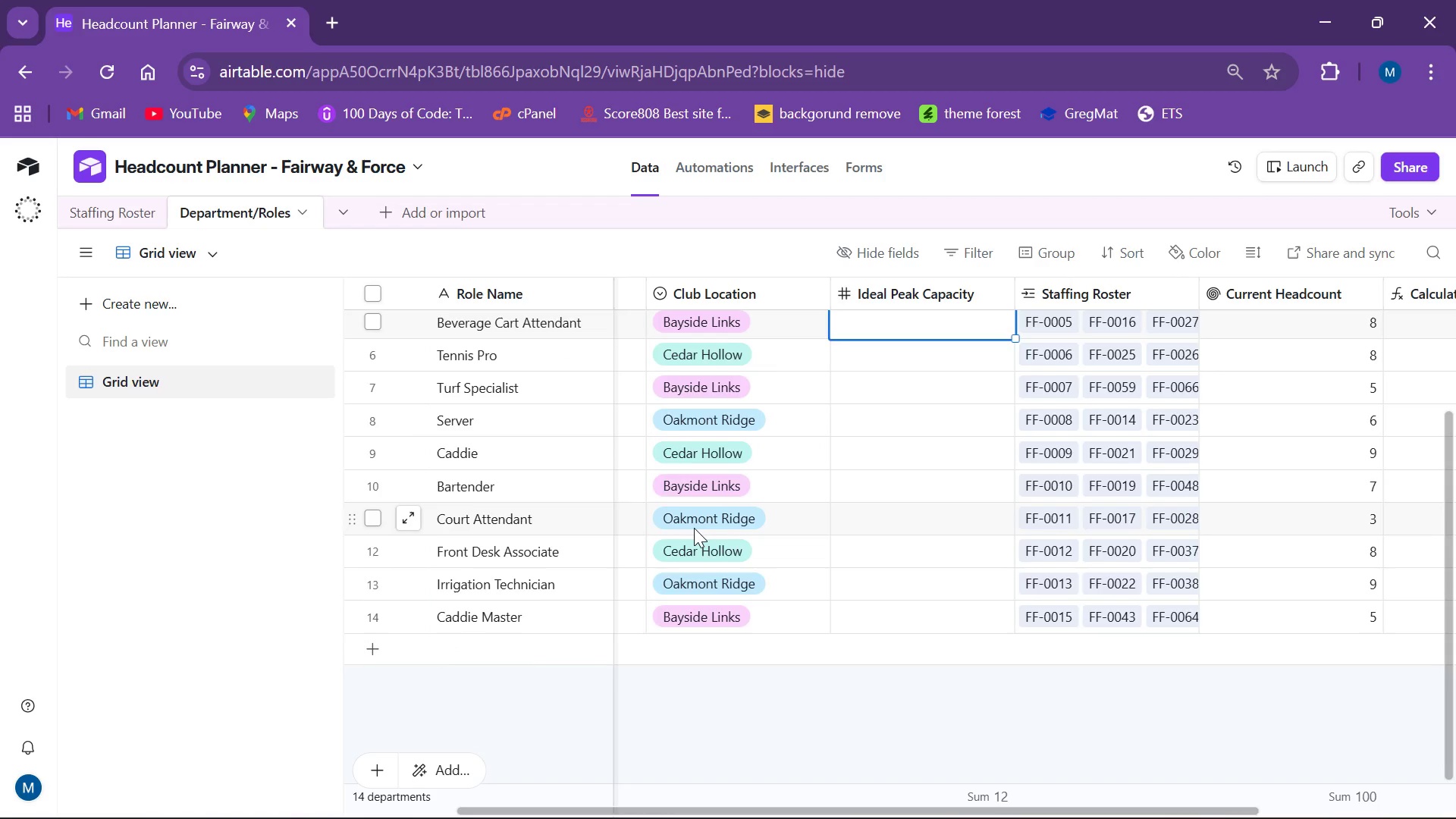 
scroll: coordinate [694, 528], scroll_direction: up, amount: 2.0
 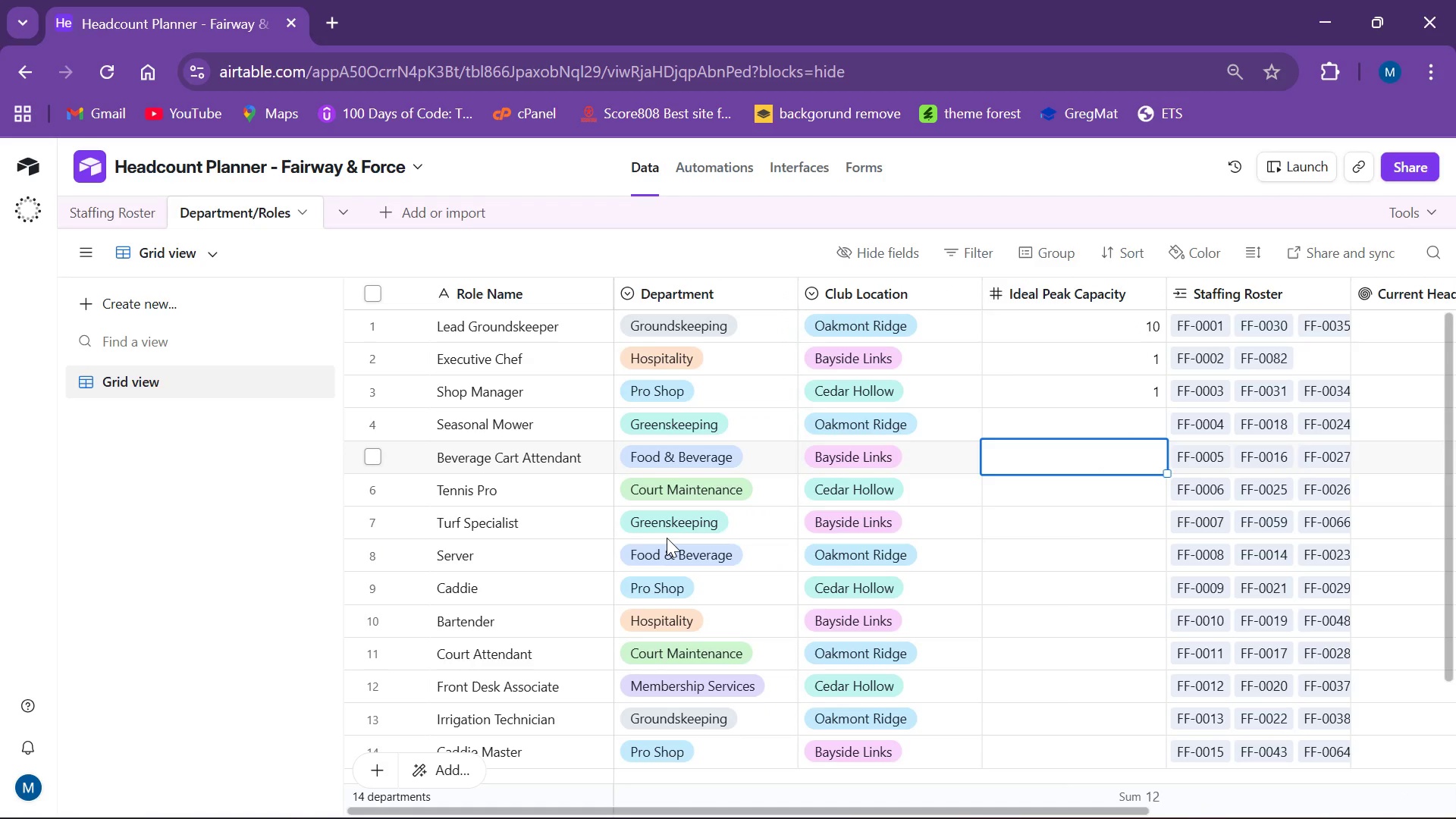 
wait(43.25)
 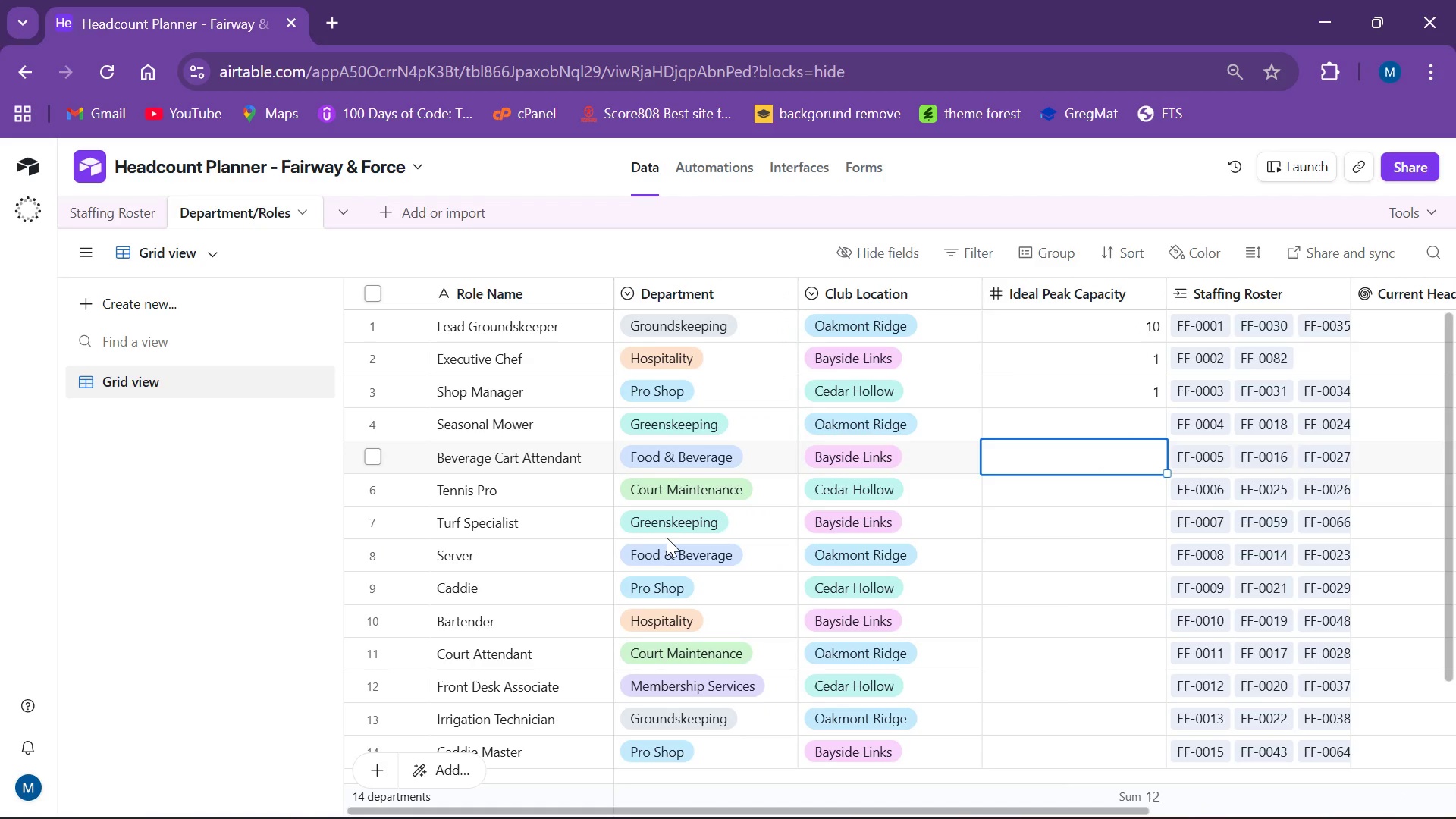 
scroll: coordinate [561, 711], scroll_direction: none, amount: 0.0
 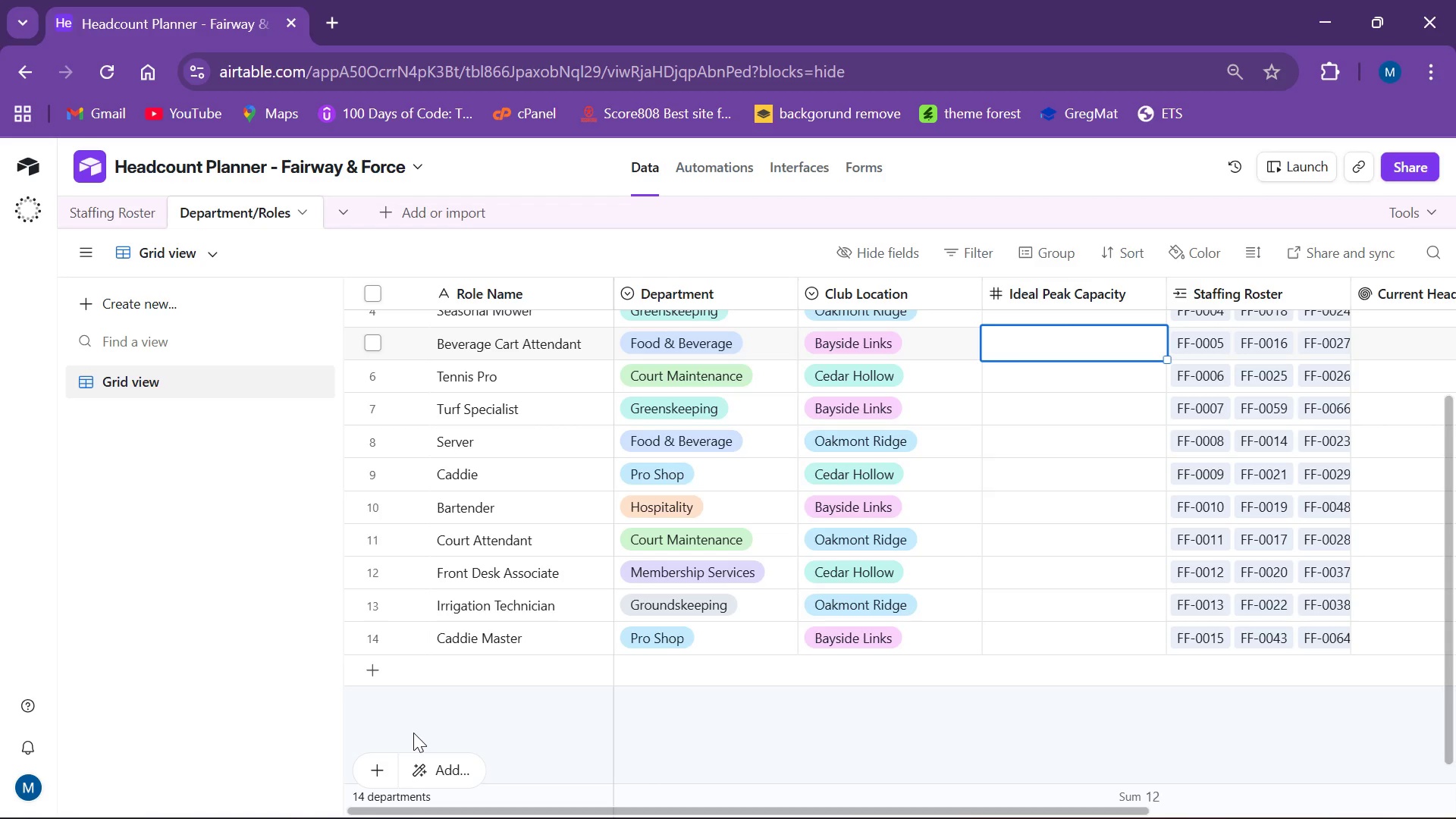 
wait(14.18)
 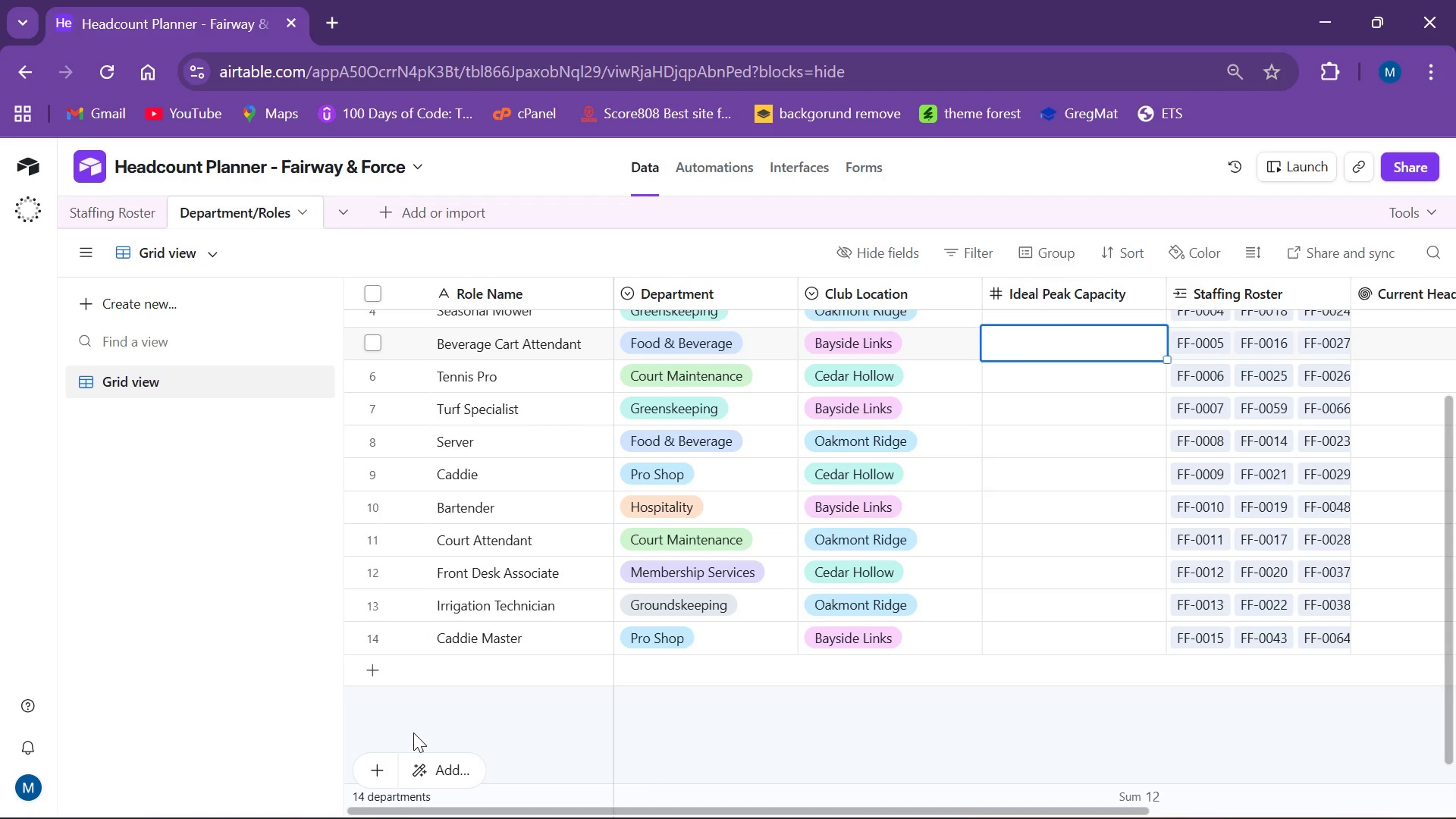 
mouse_move([538, 648])
 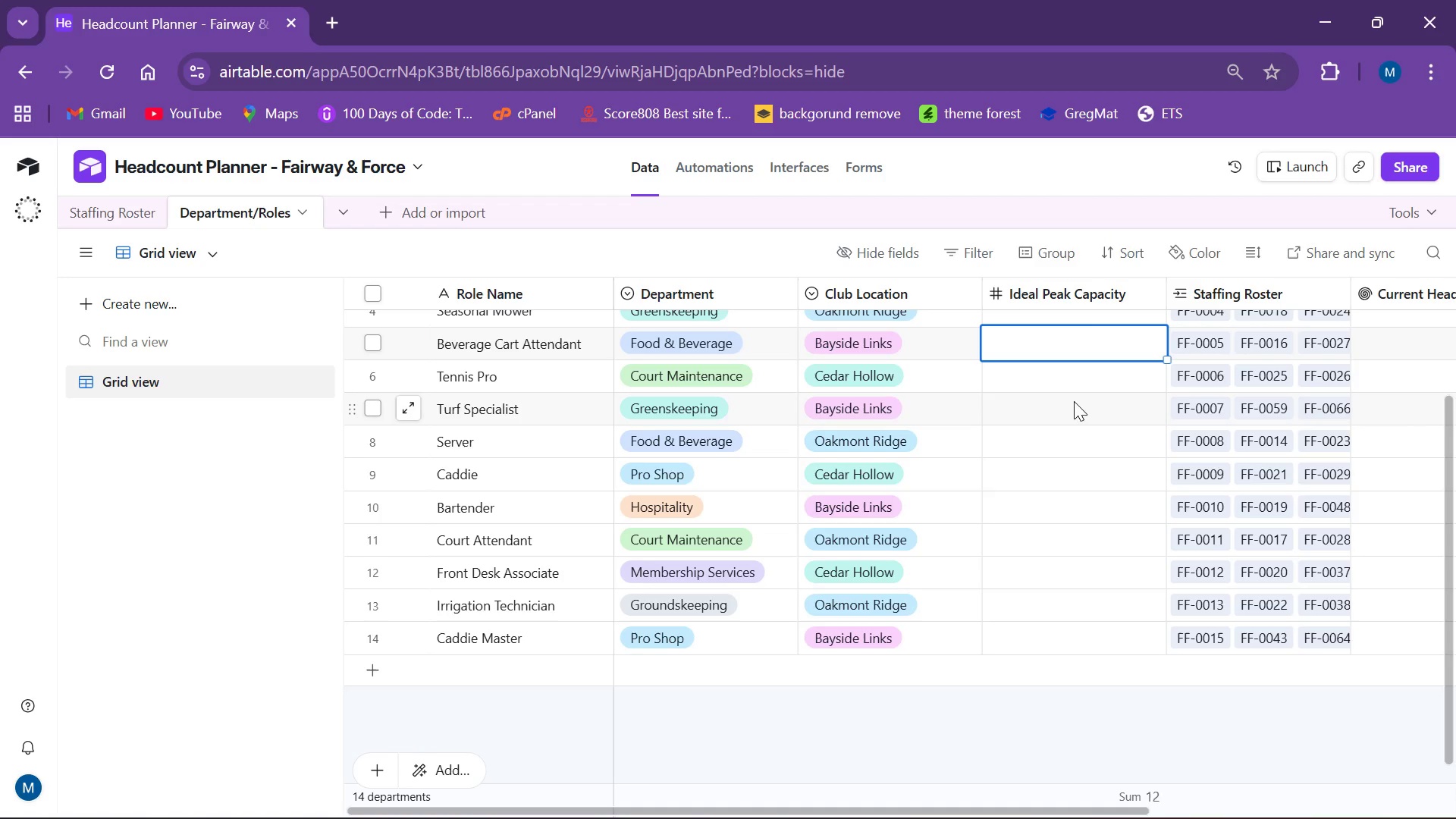 
scroll: coordinate [1062, 419], scroll_direction: down, amount: 2.0
 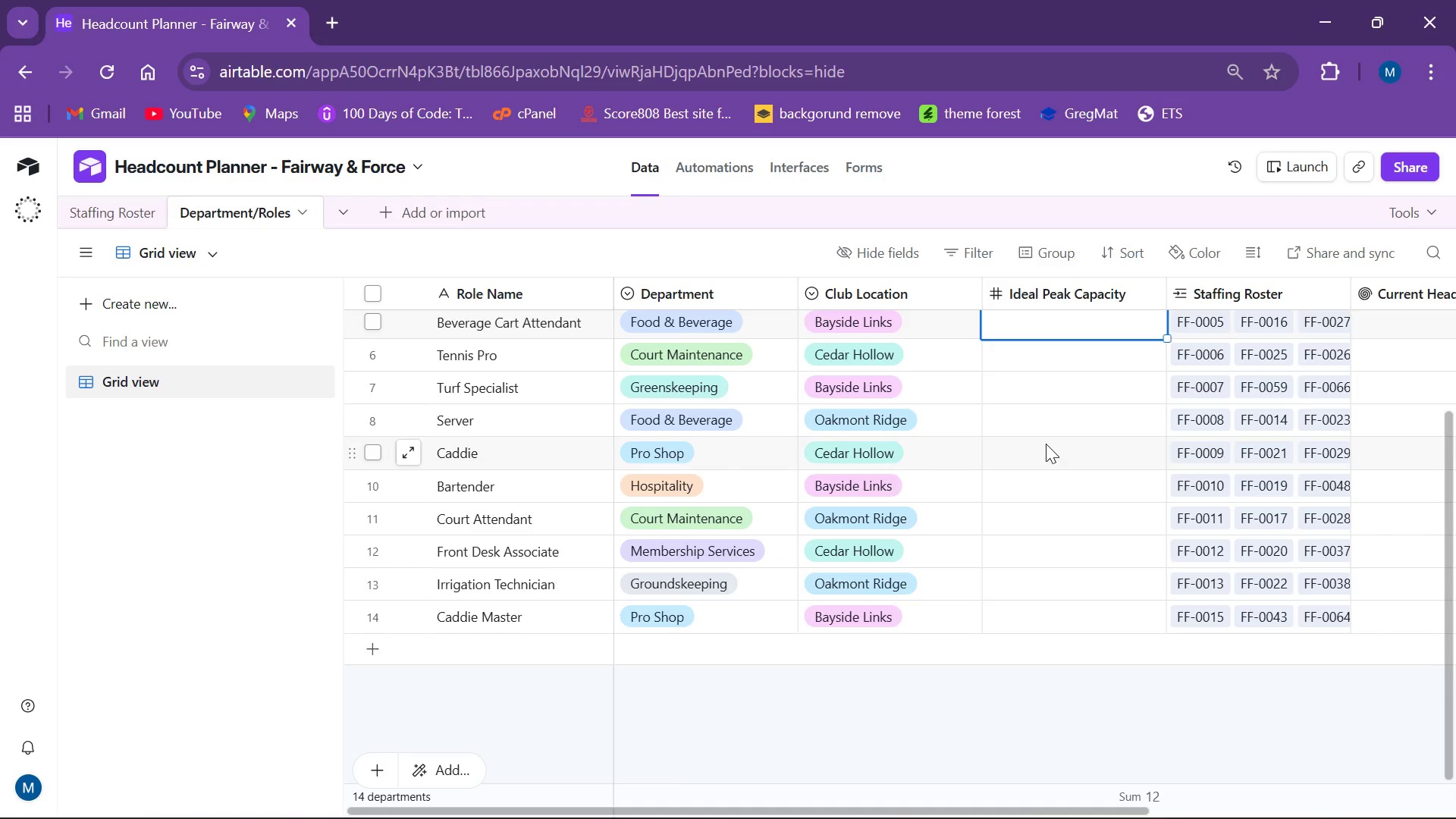 
scroll: coordinate [1049, 406], scroll_direction: up, amount: 5.0
 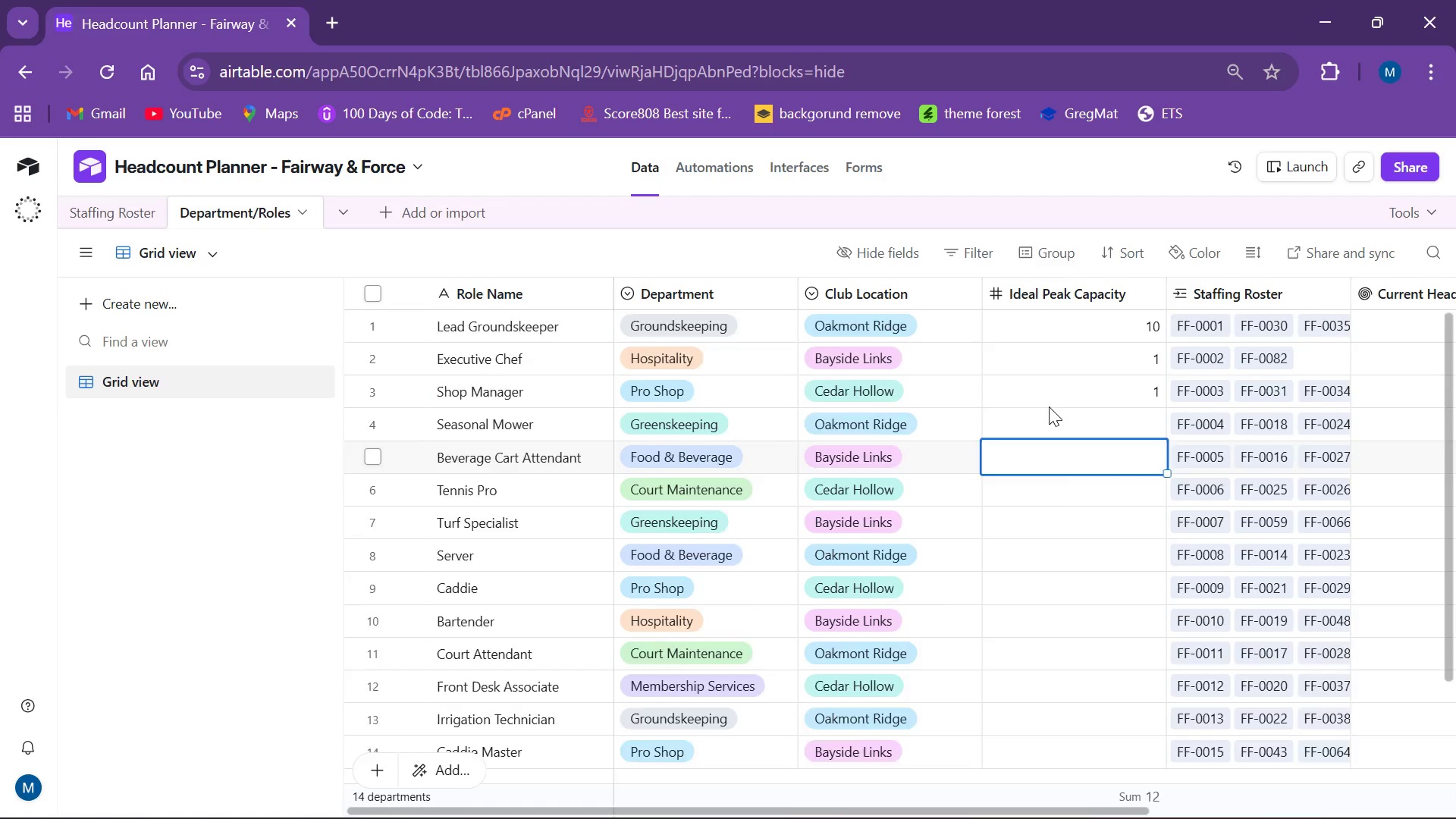 
scroll: coordinate [1049, 406], scroll_direction: down, amount: 1.0
 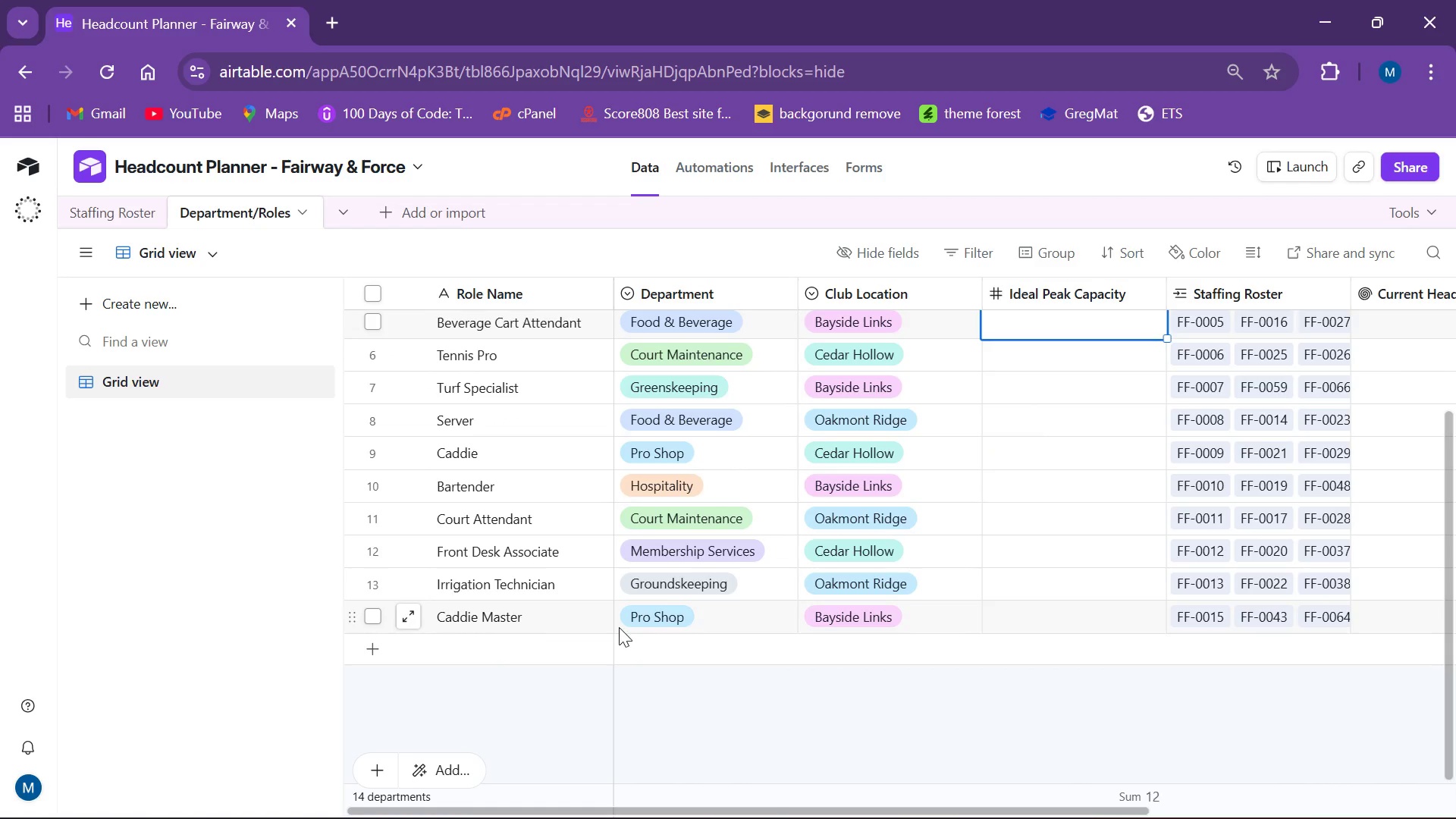 
mouse_move([856, 610])
 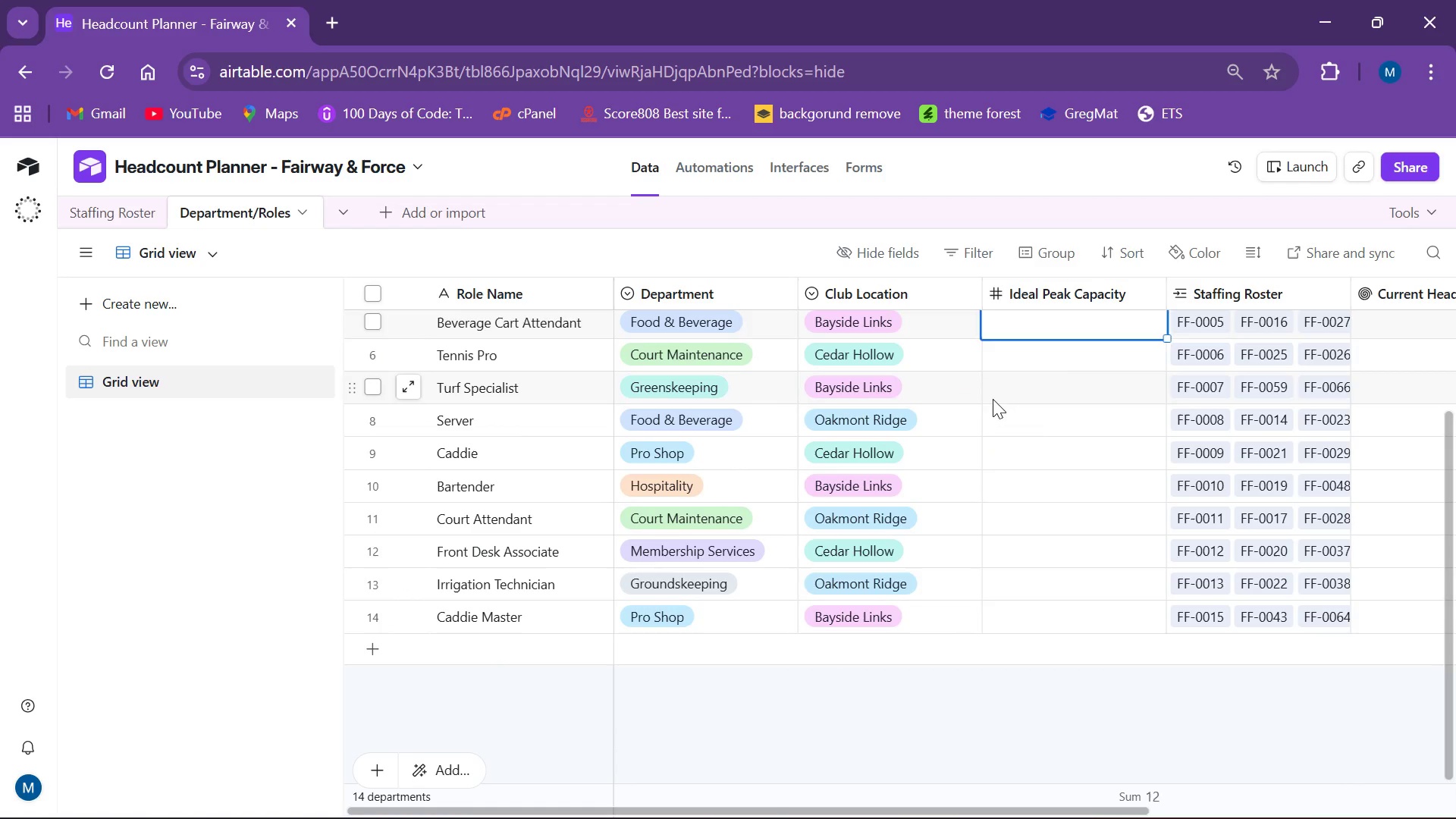 
left_click([993, 399])
 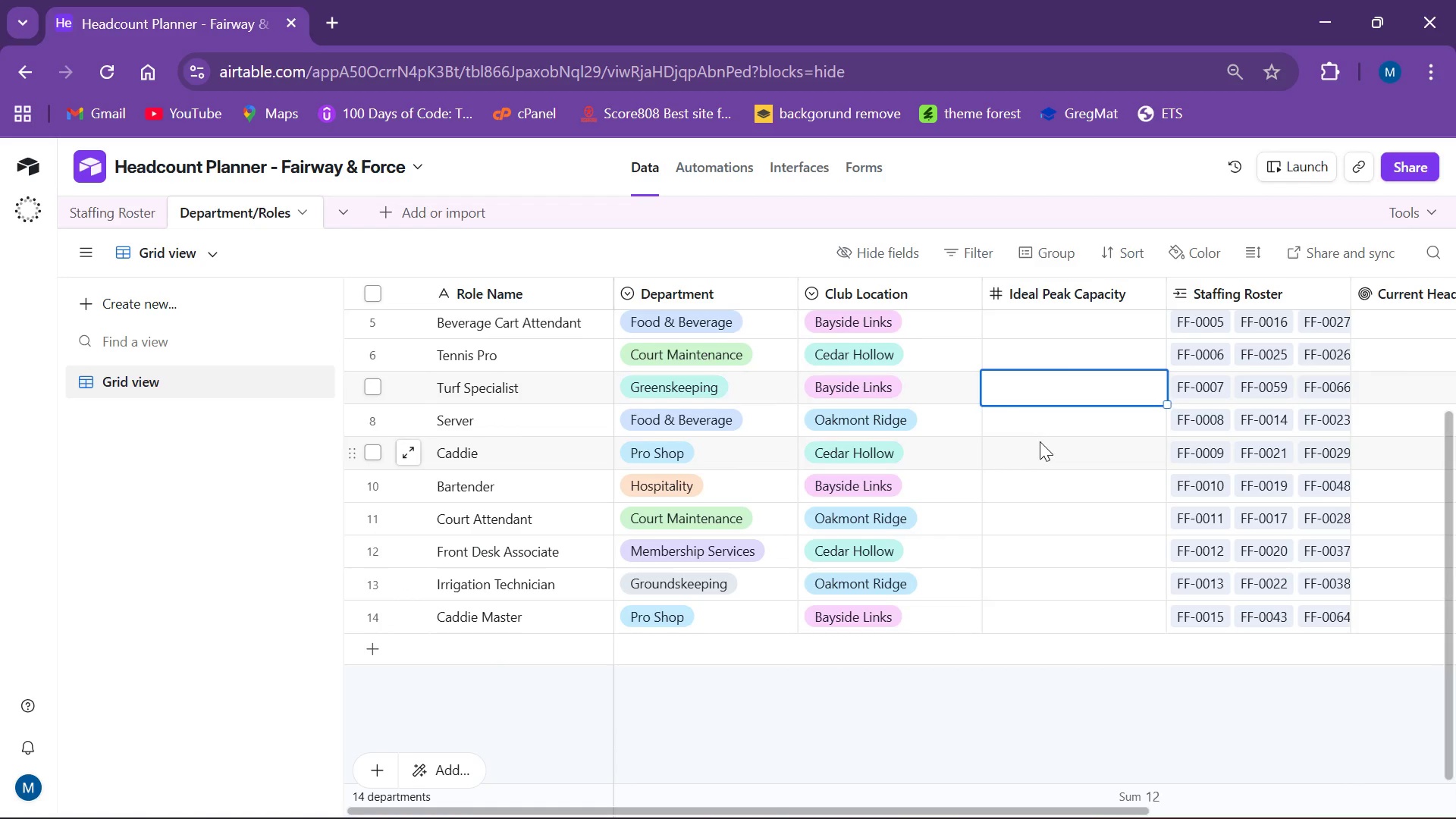 
left_click([1040, 441])
 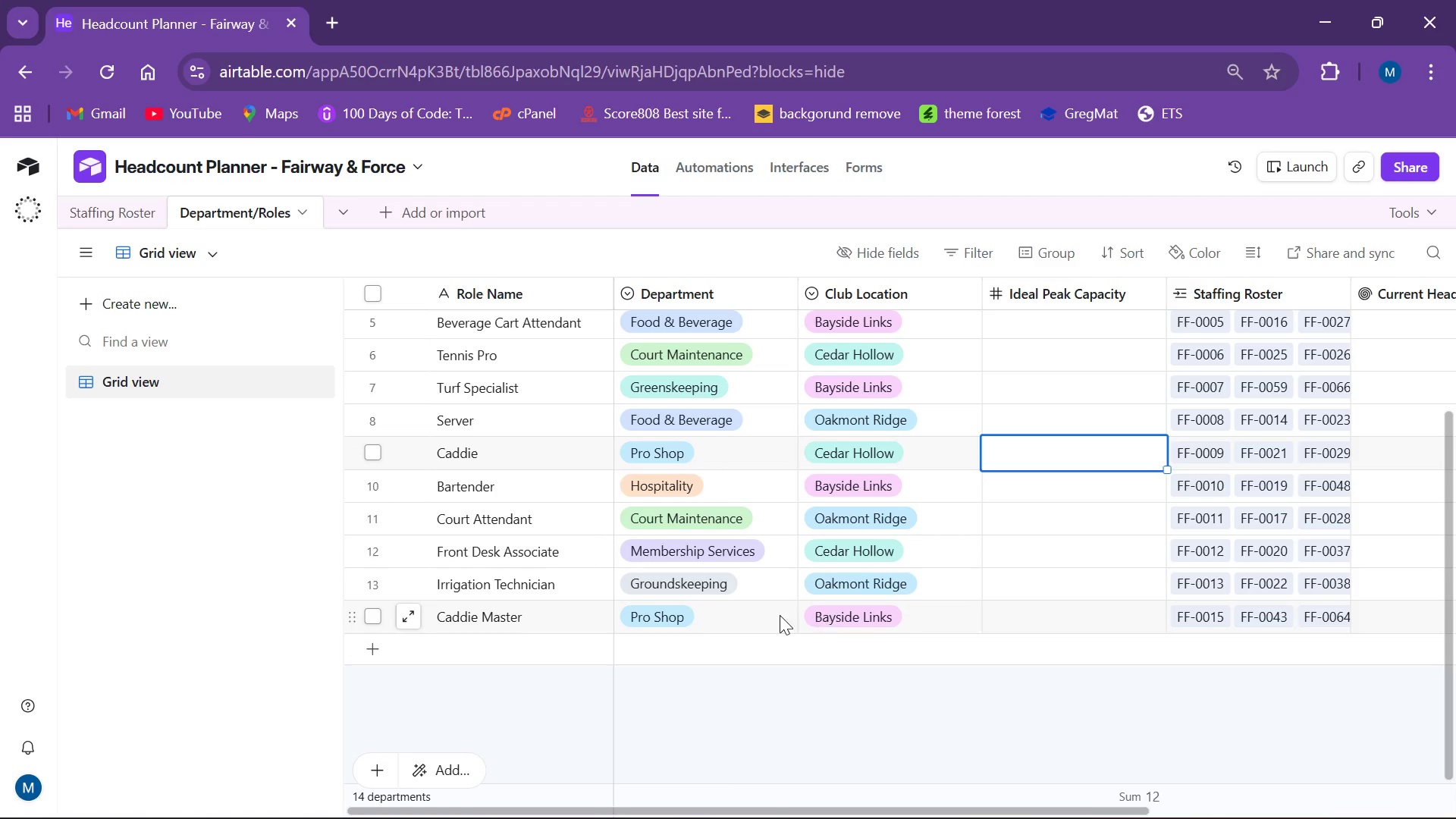 
wait(6.17)
 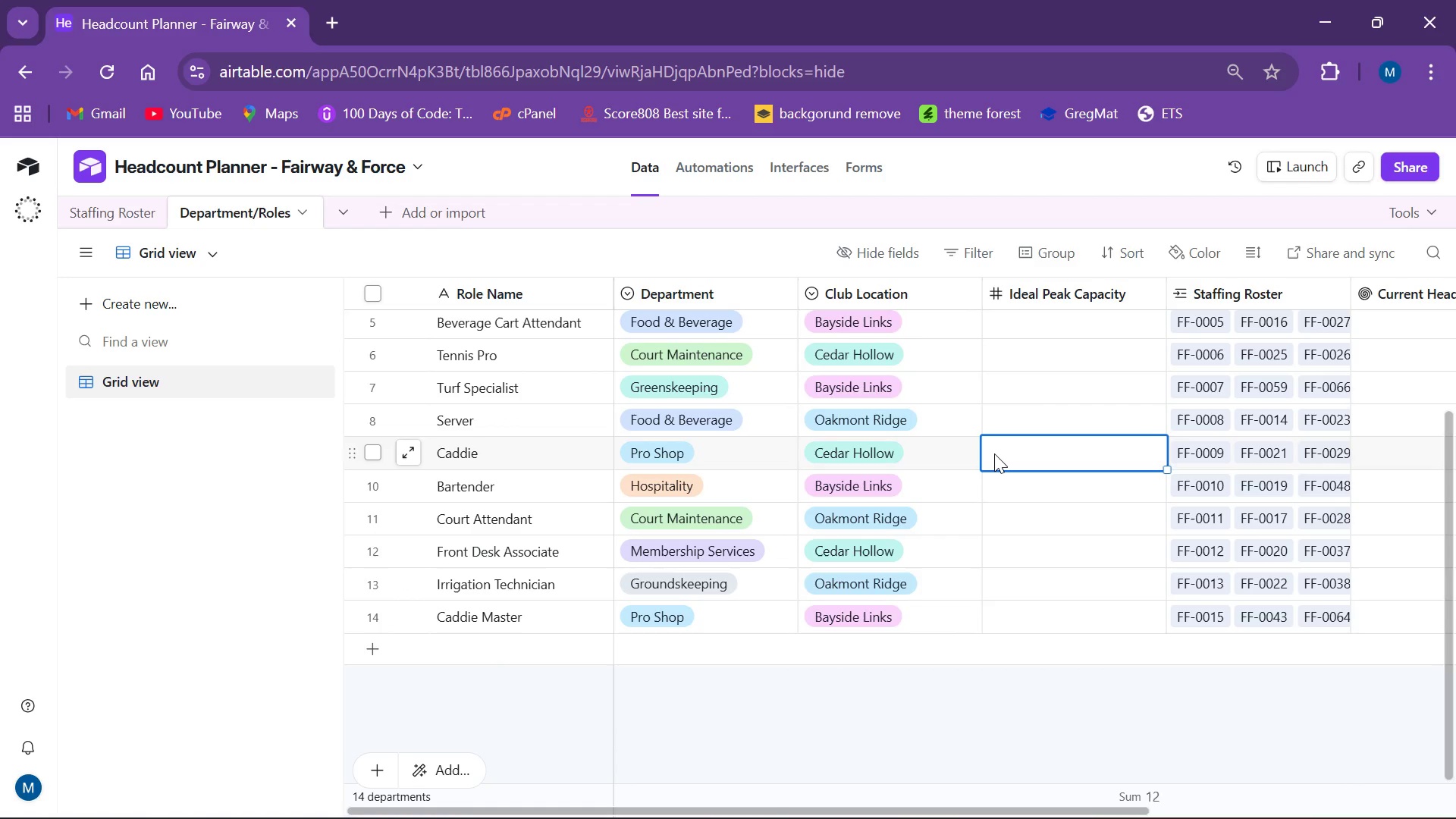 
left_click_drag(start_coordinate=[682, 811], to_coordinate=[808, 812])
 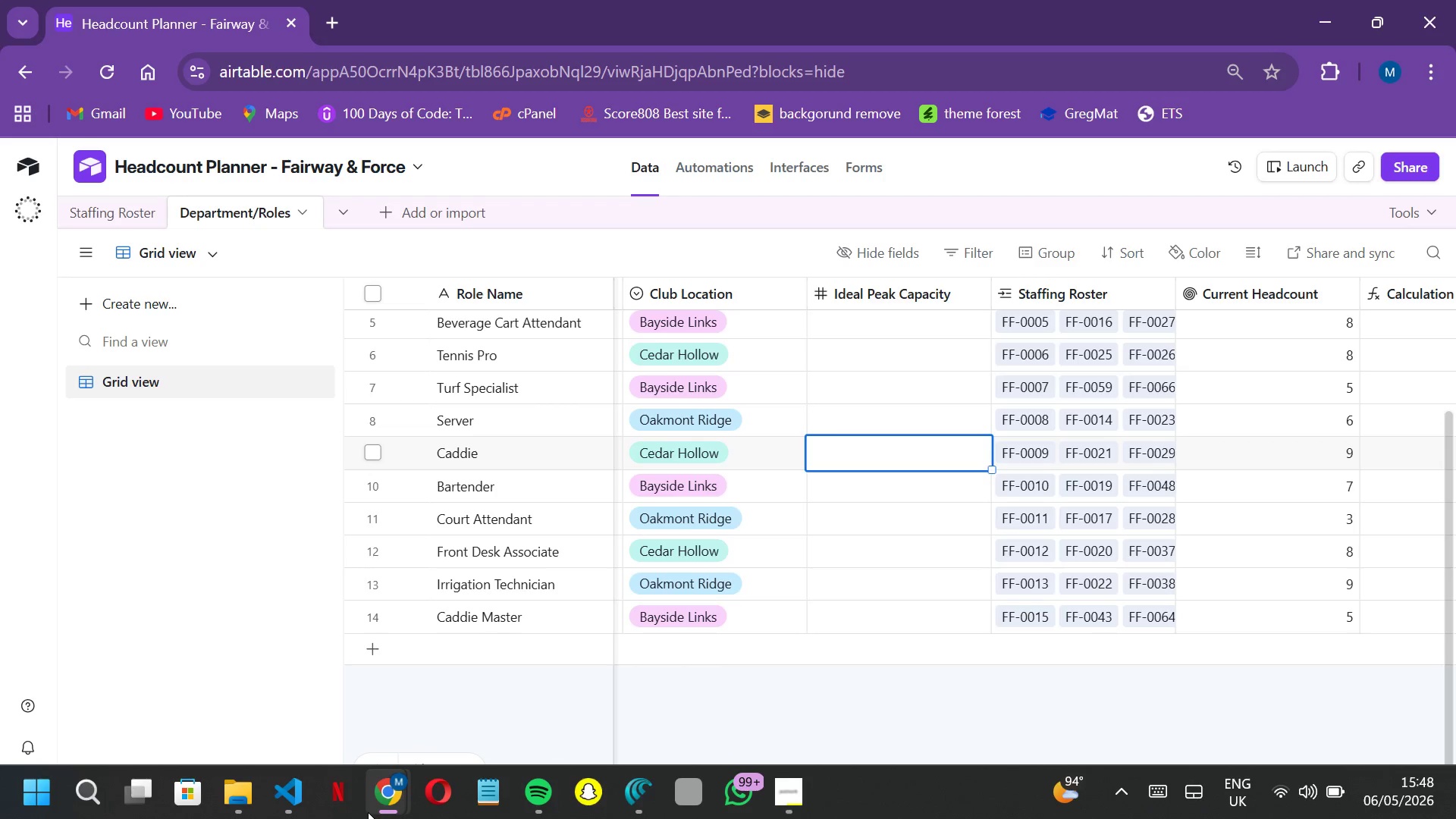 
wait(15.99)
 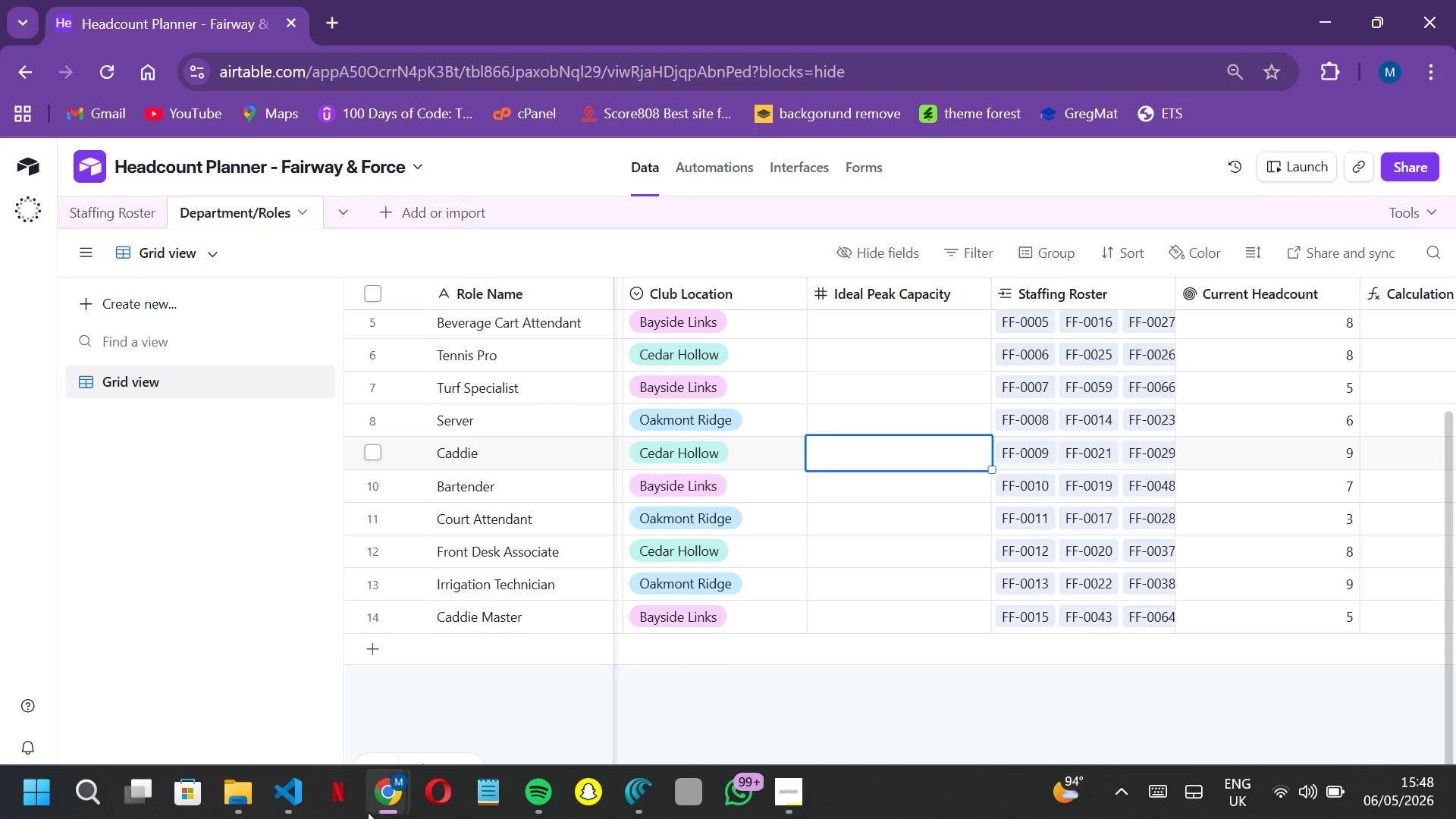 
mouse_move([682, 491])
 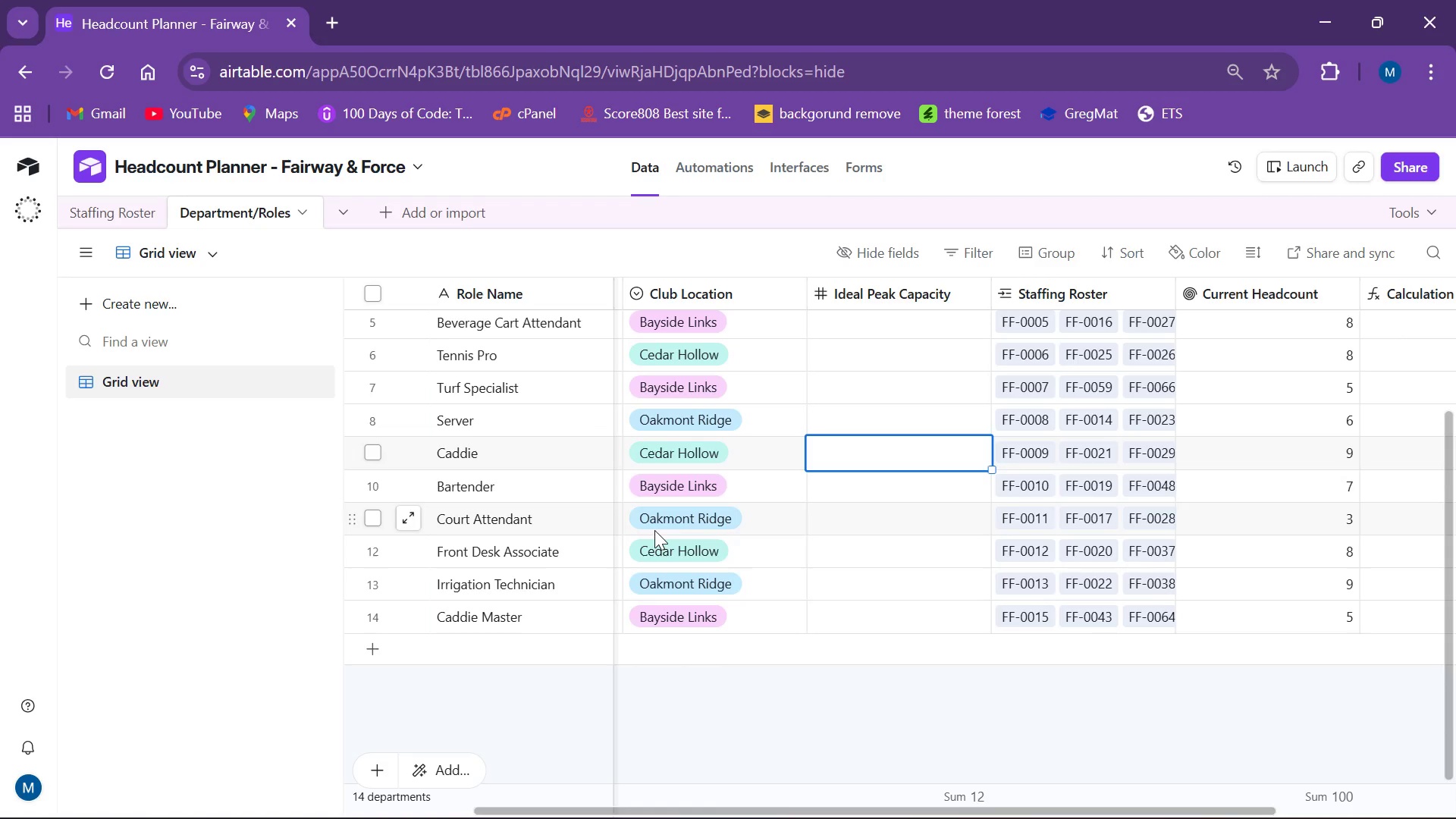 
left_click([658, 534])
 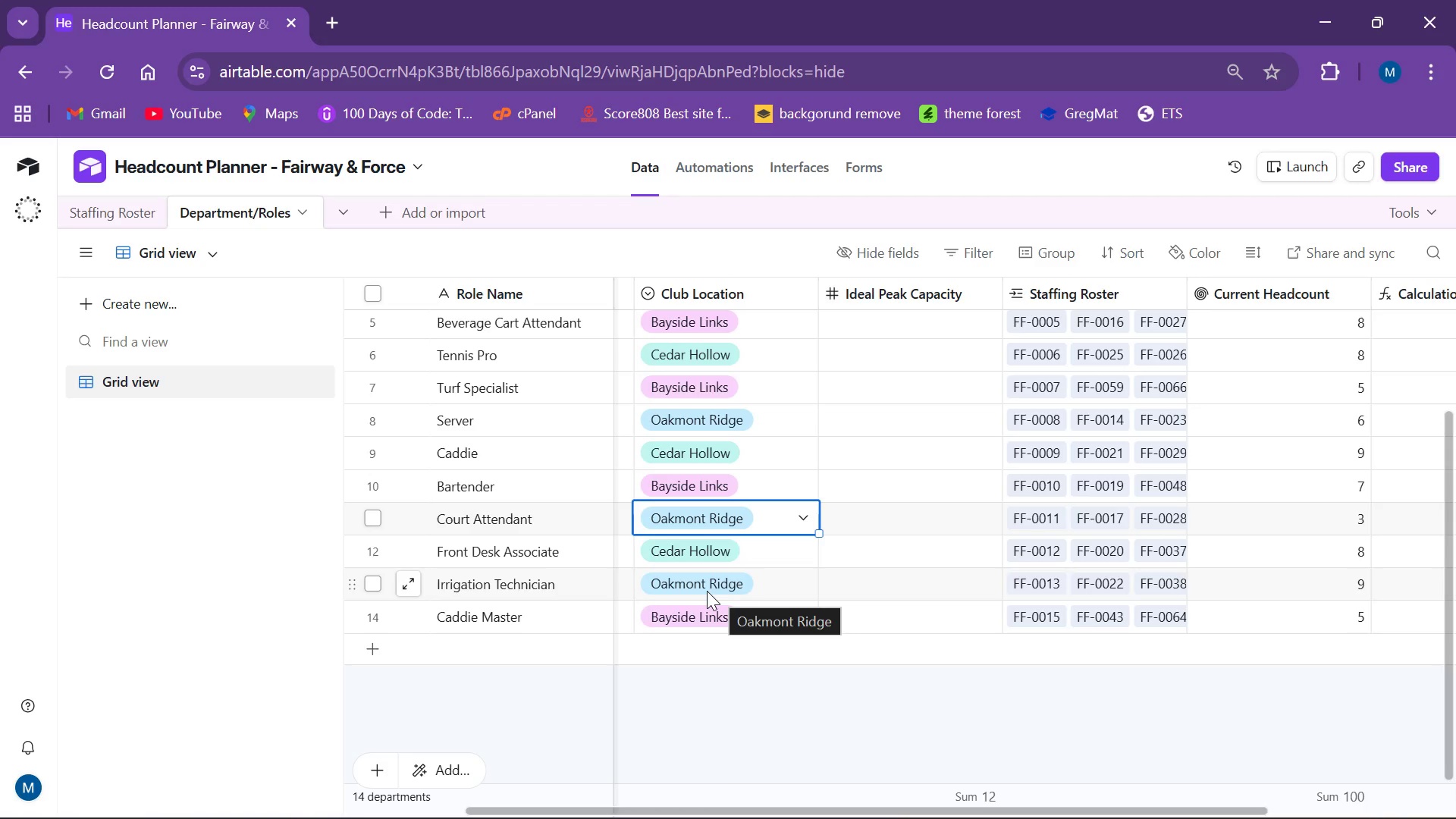 
wait(14.2)
 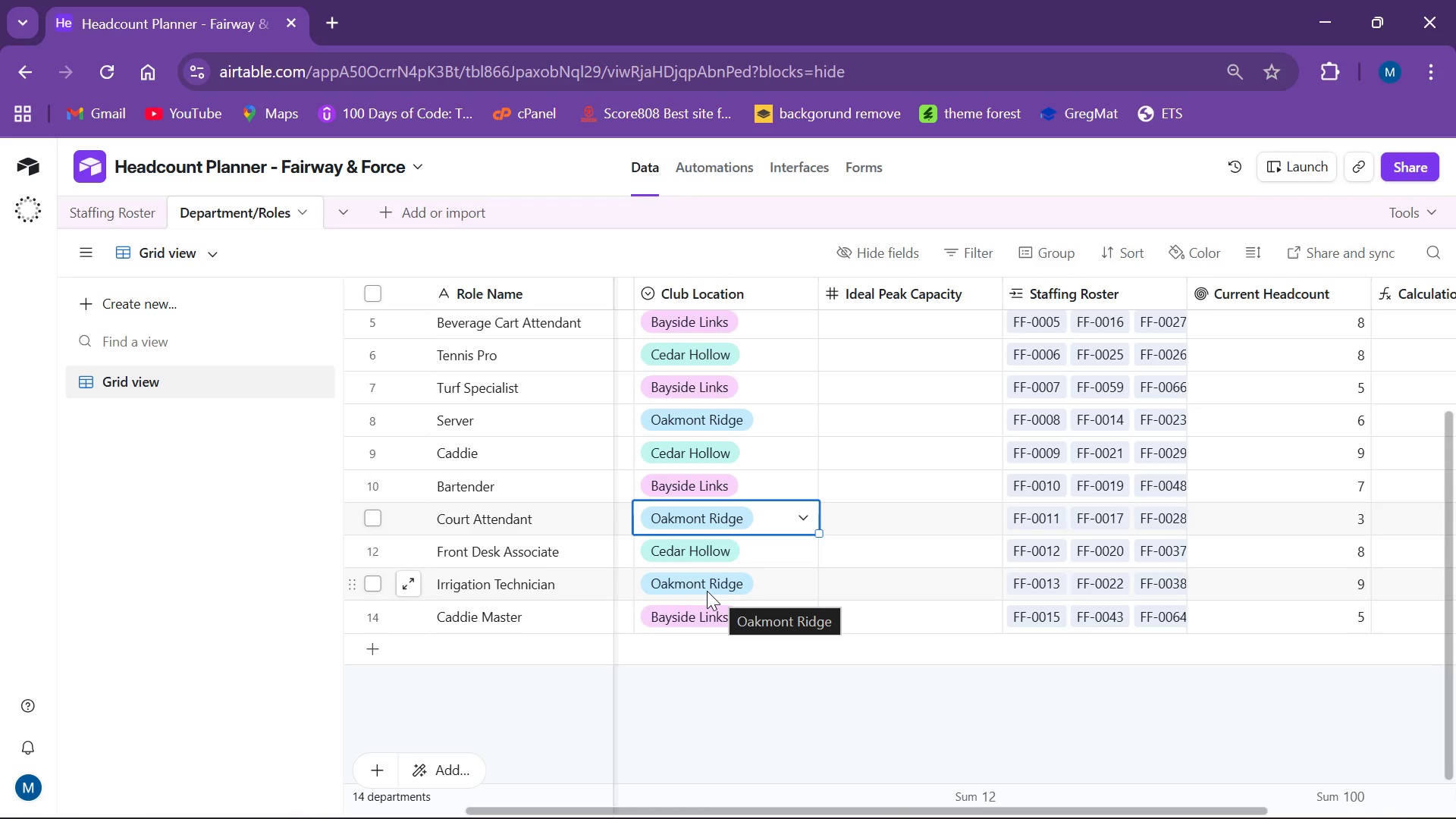 
left_click([90, 202])
 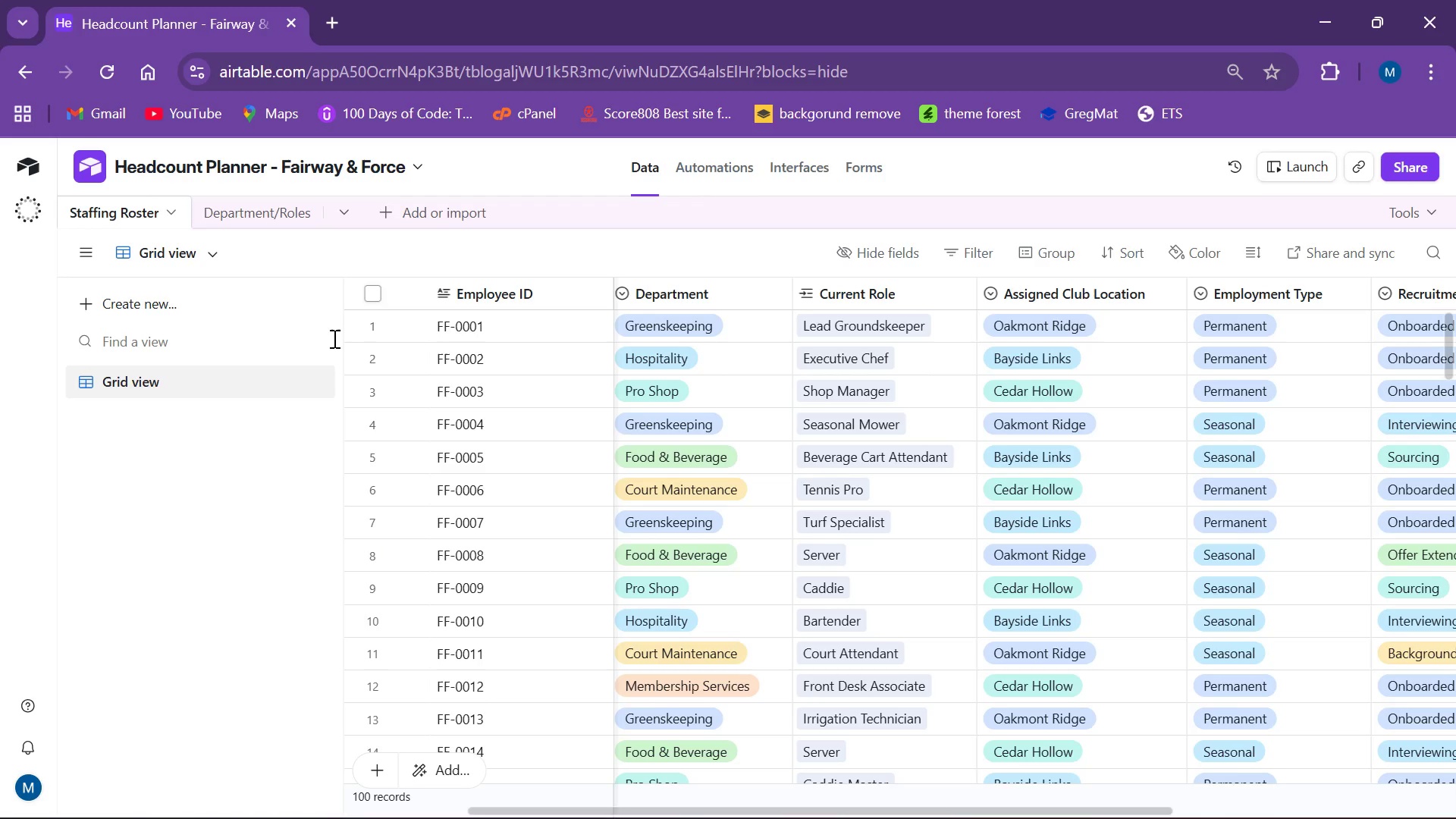 
wait(19.81)
 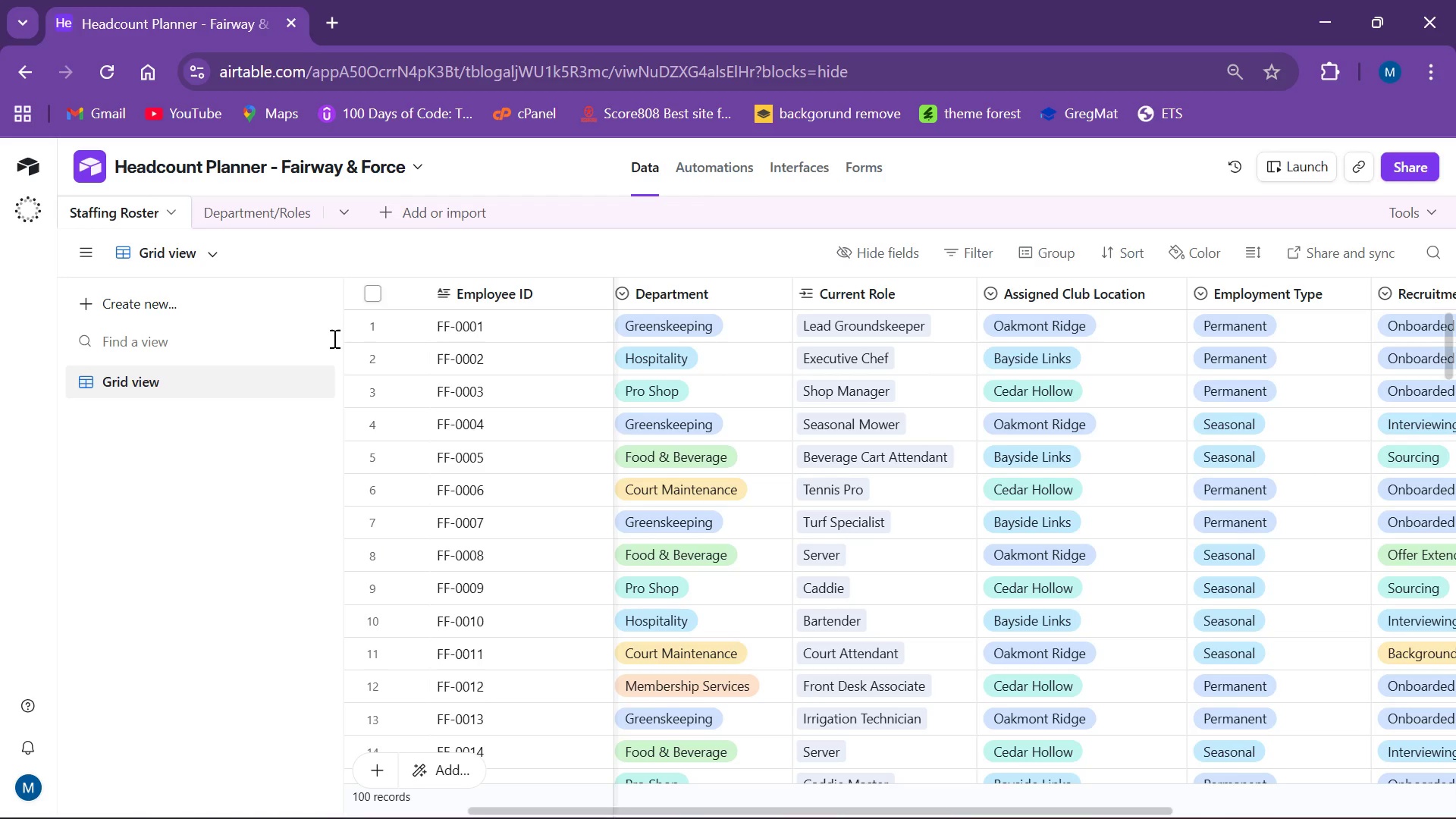 
left_click([278, 213])
 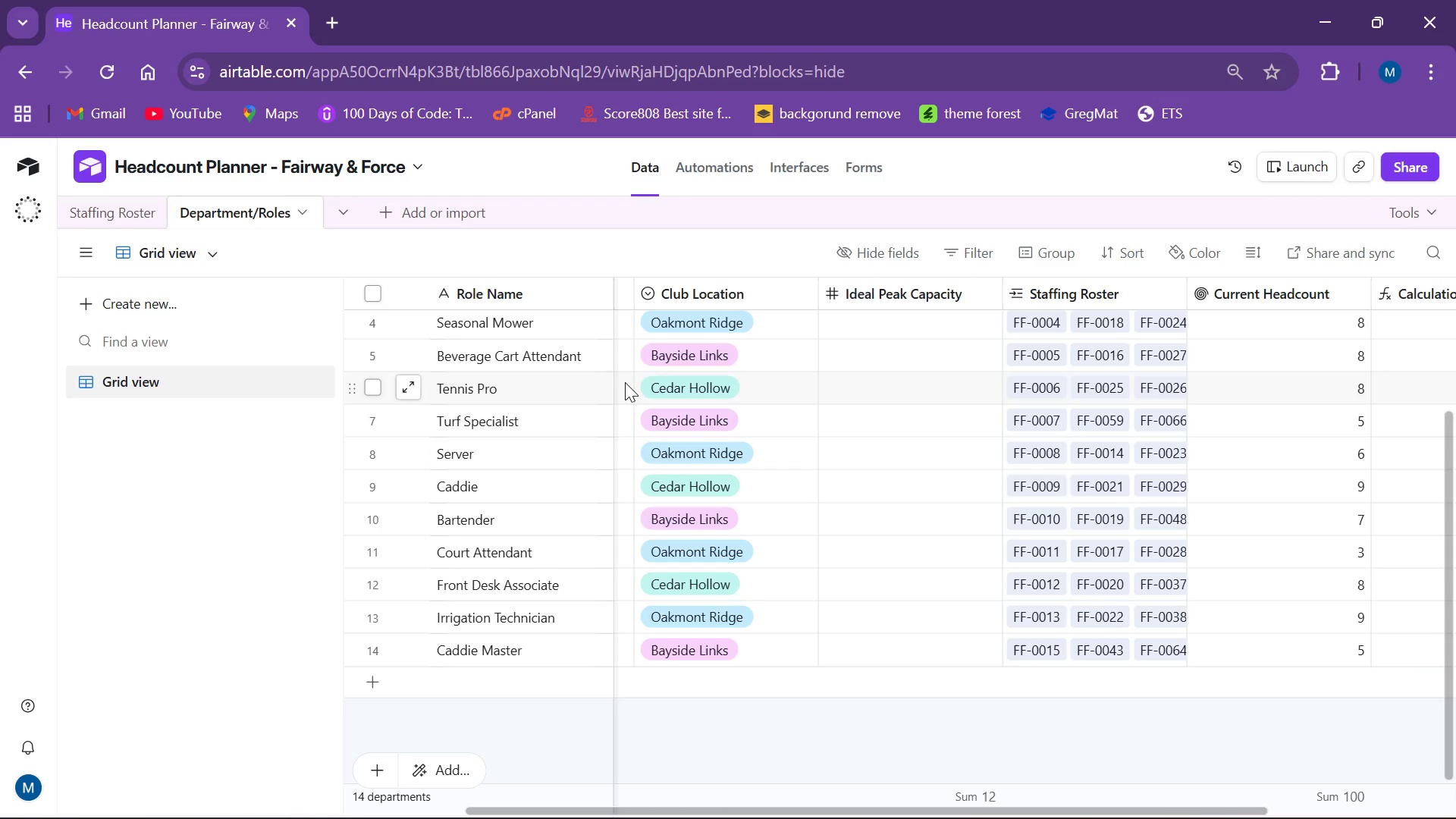 
wait(35.83)
 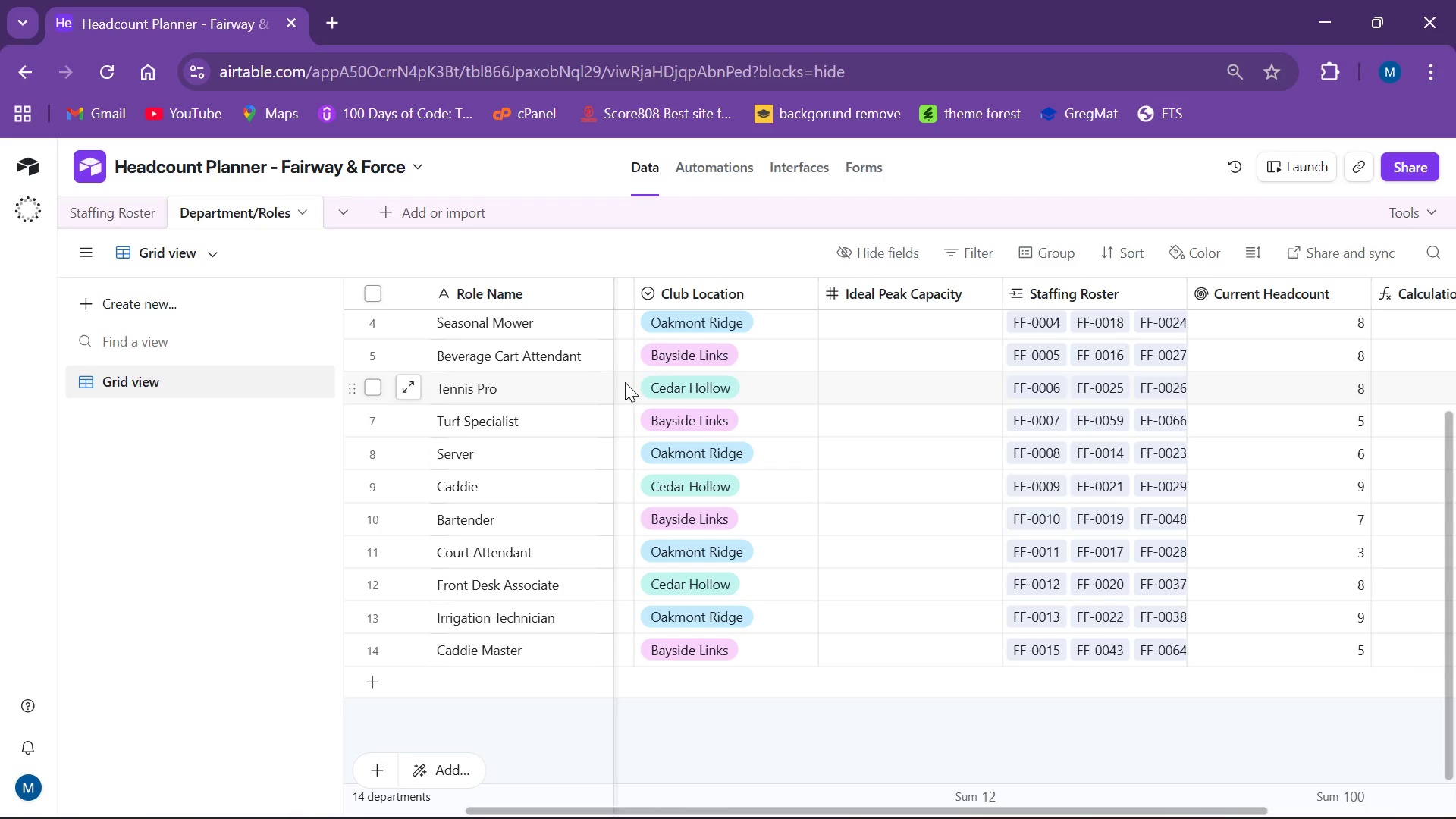 
left_click([794, 811])